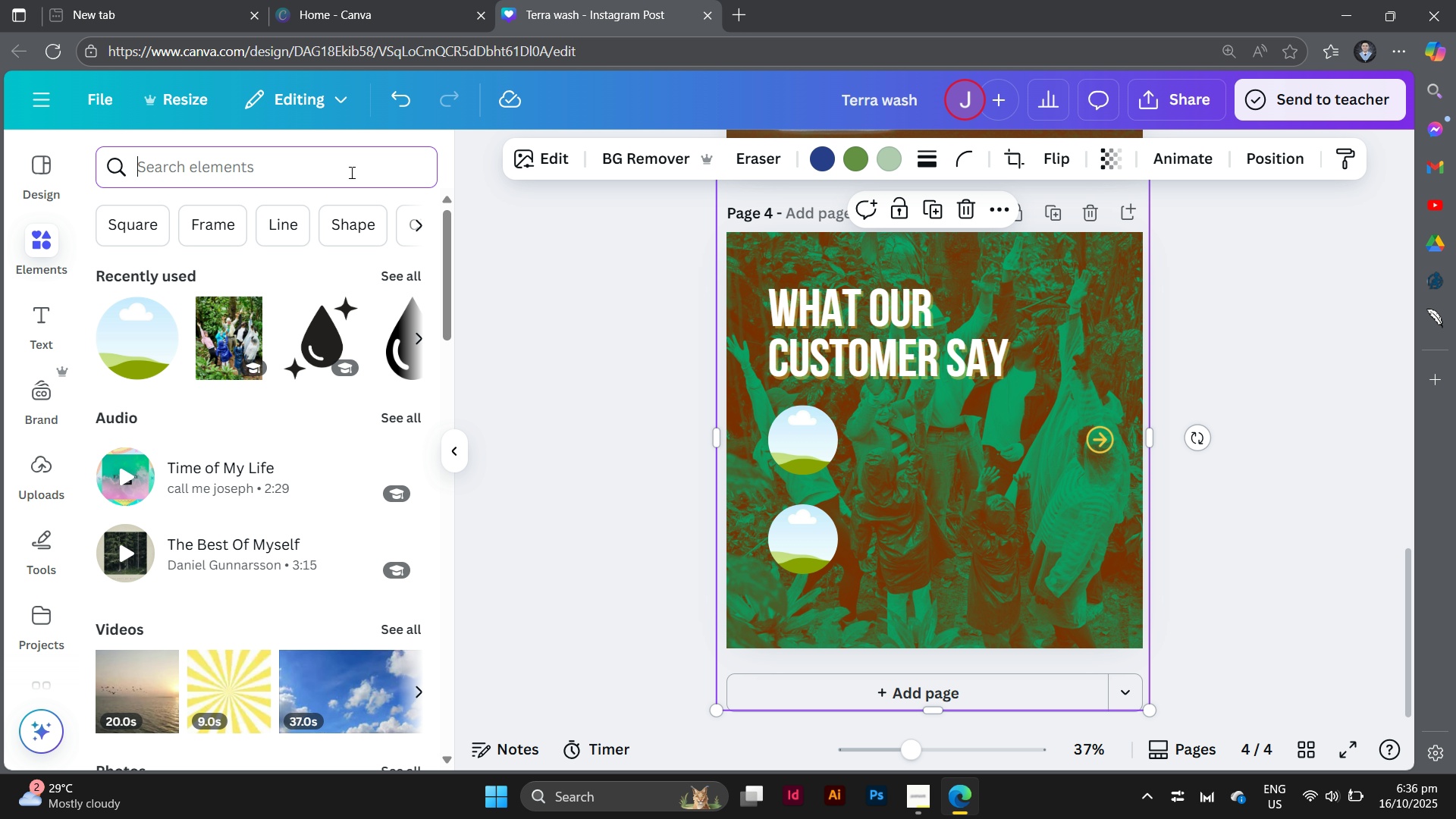 
left_click([350, 172])
 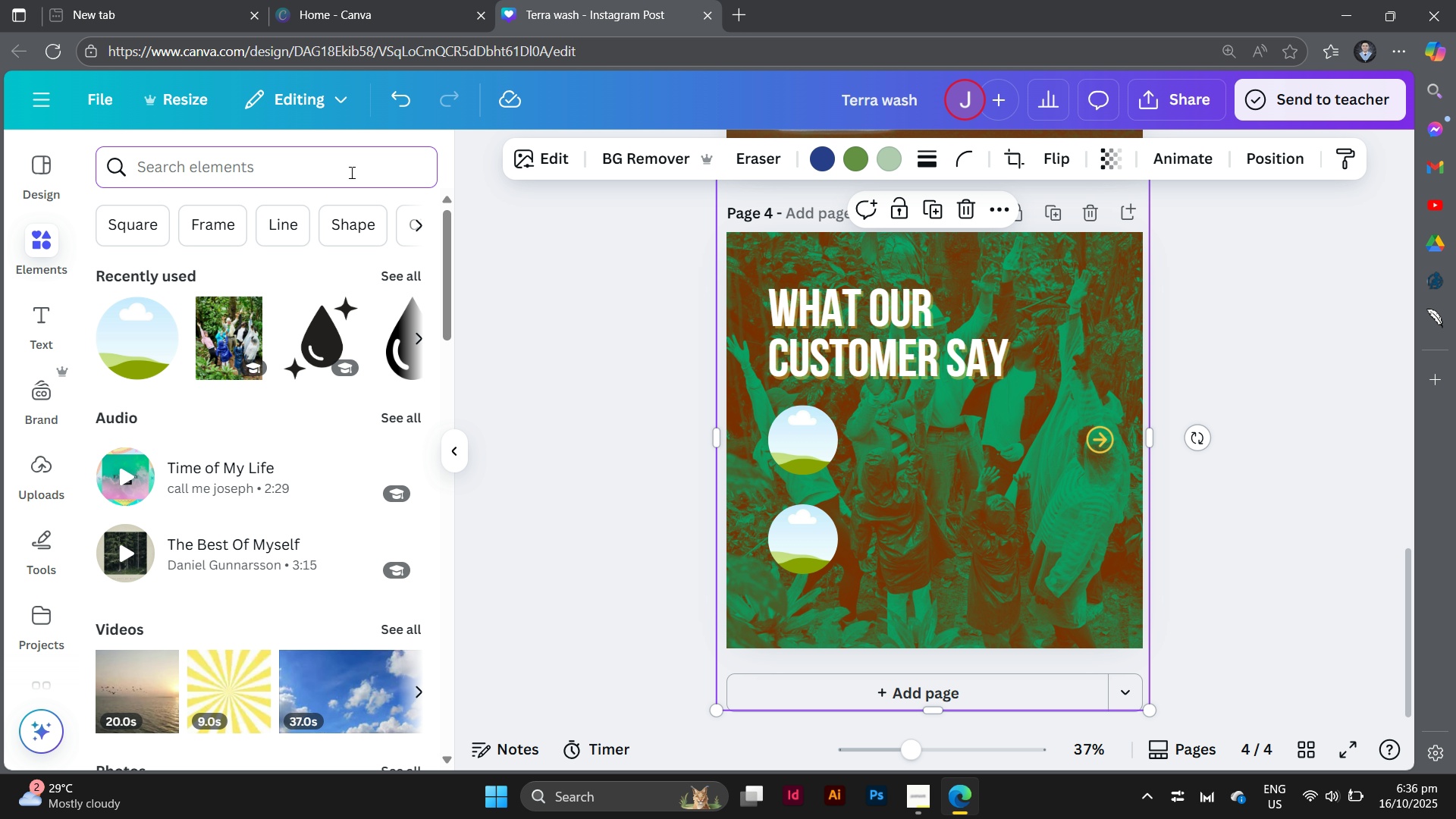 
wait(6.71)
 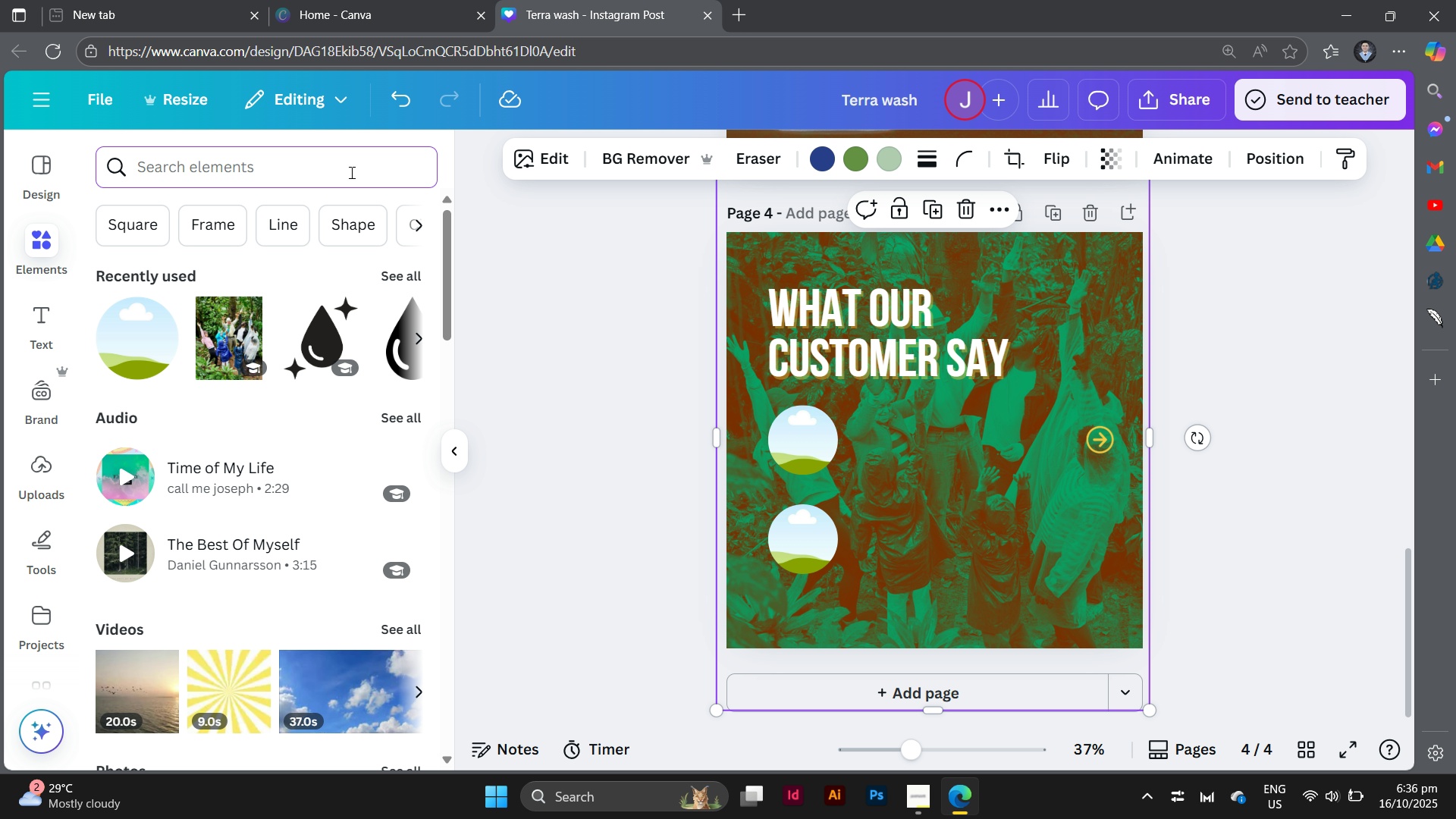 
left_click([350, 172])
 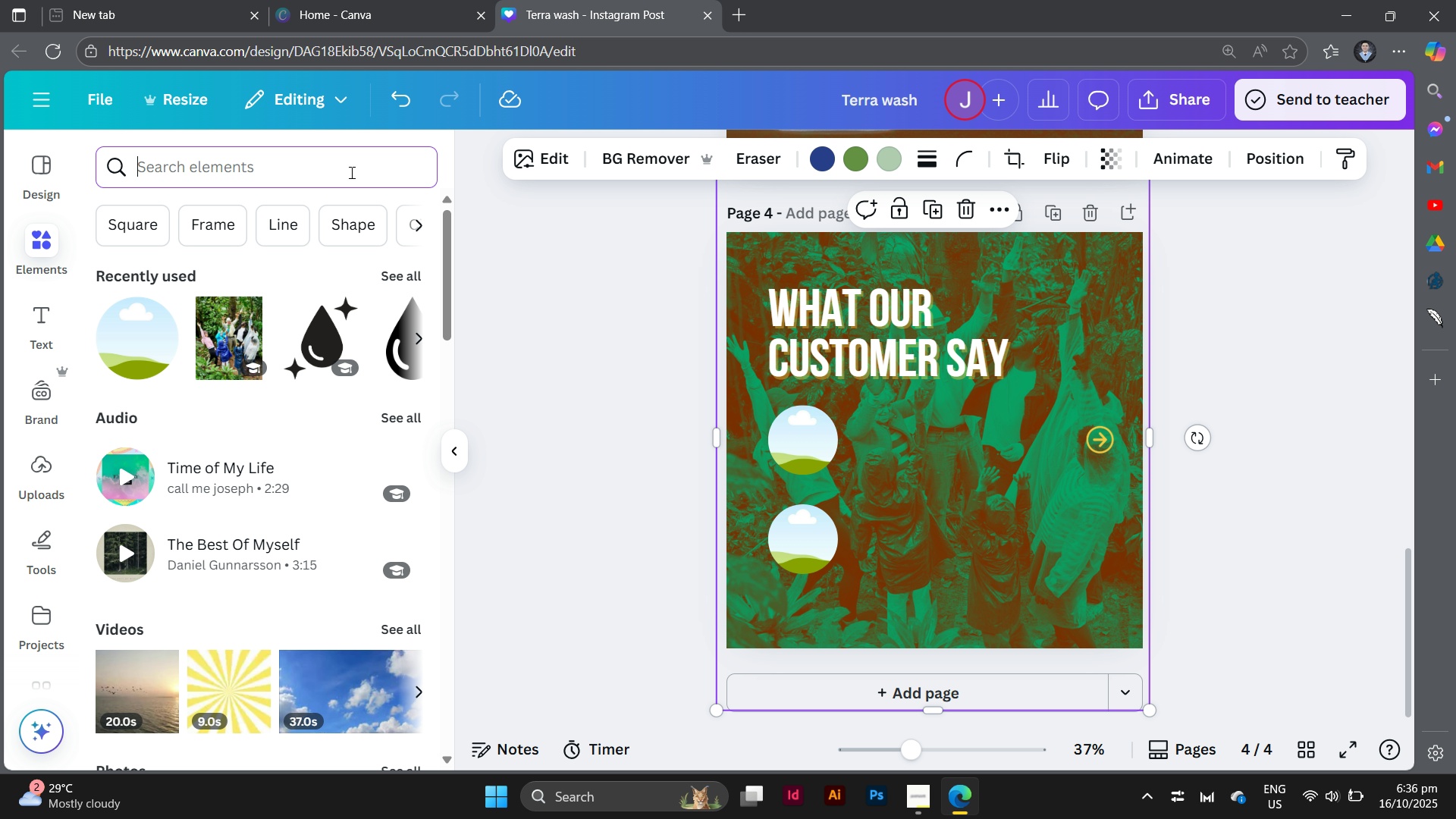 
type(human)
 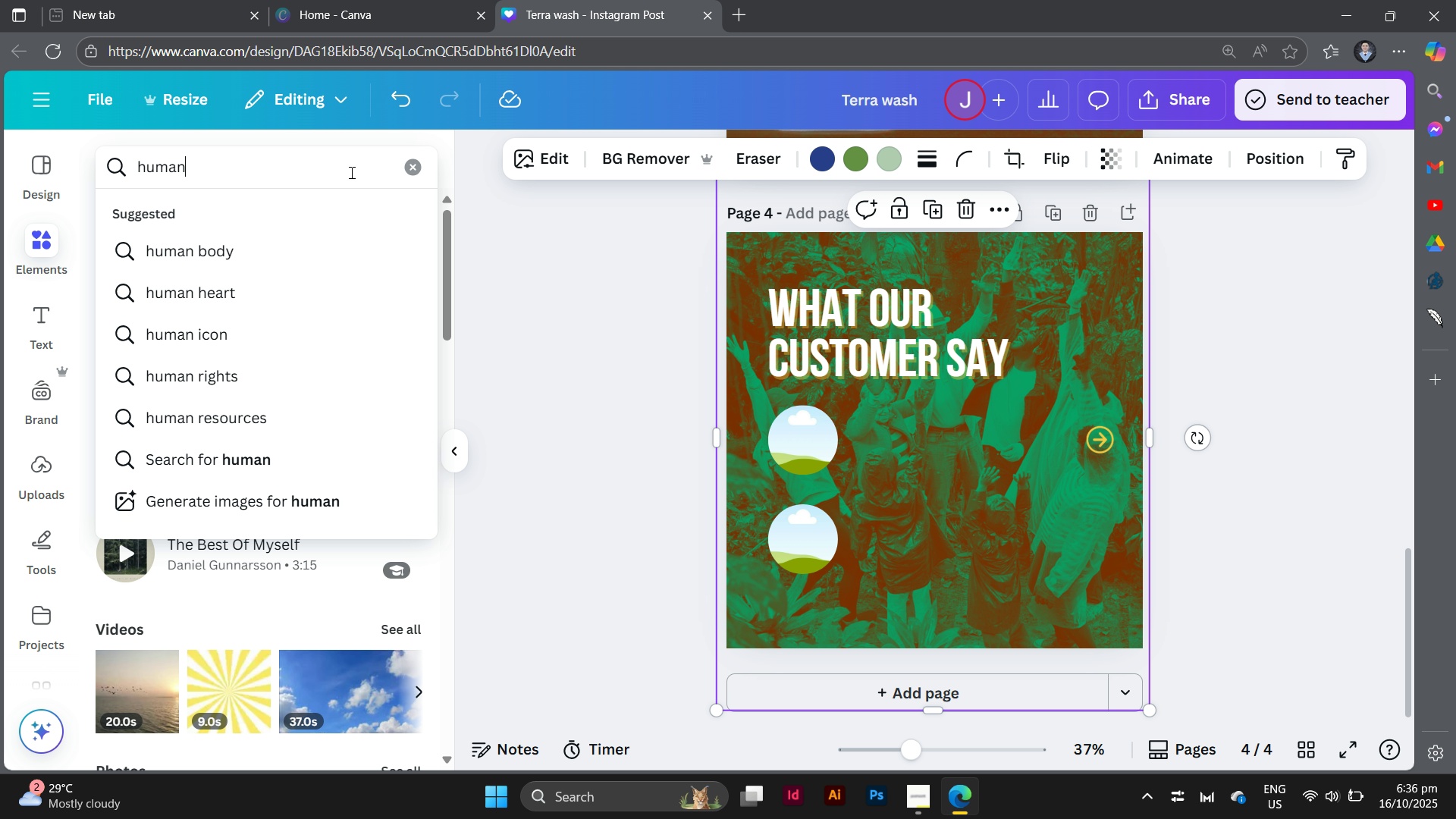 
key(Enter)
 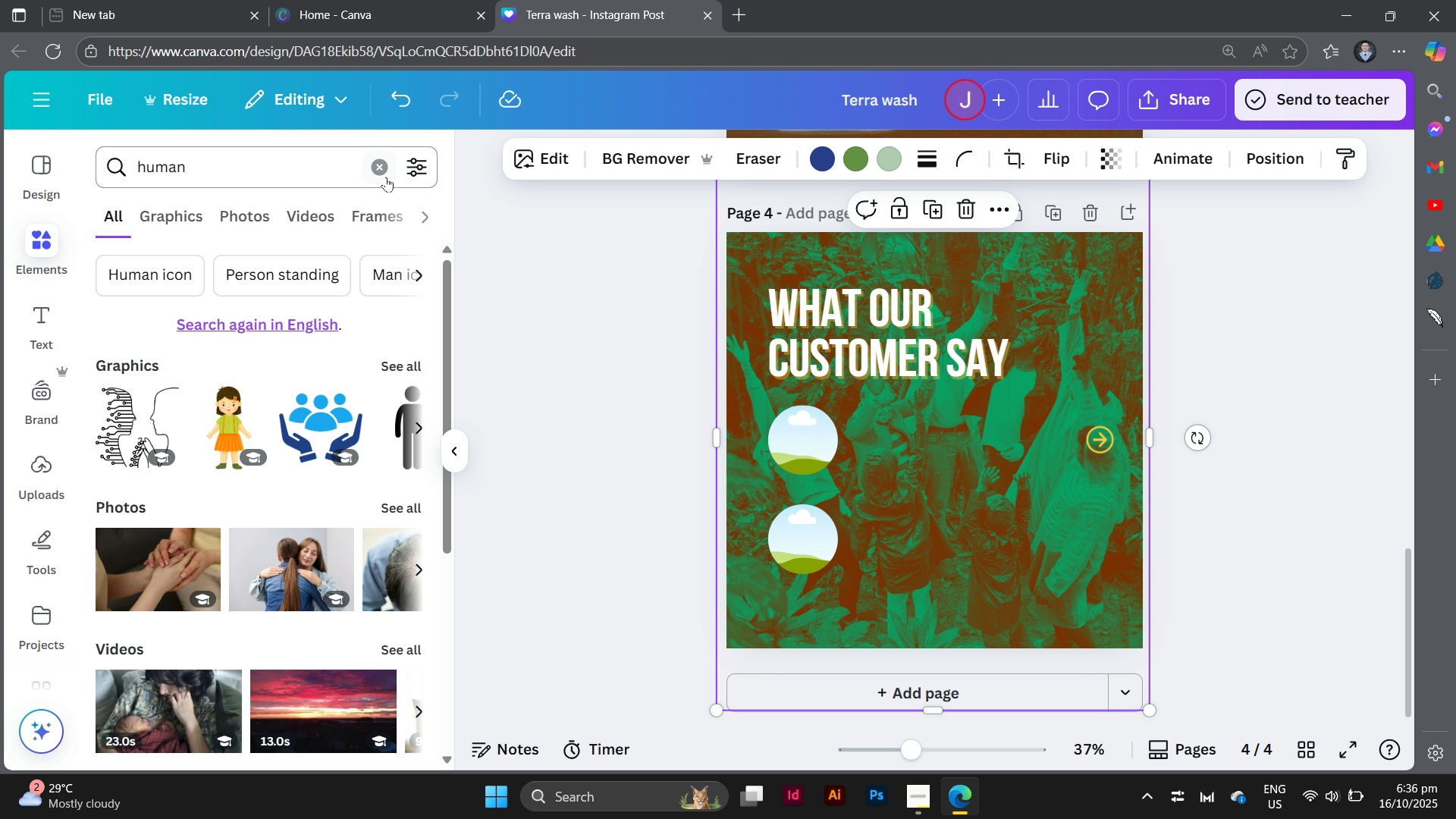 
left_click([378, 163])
 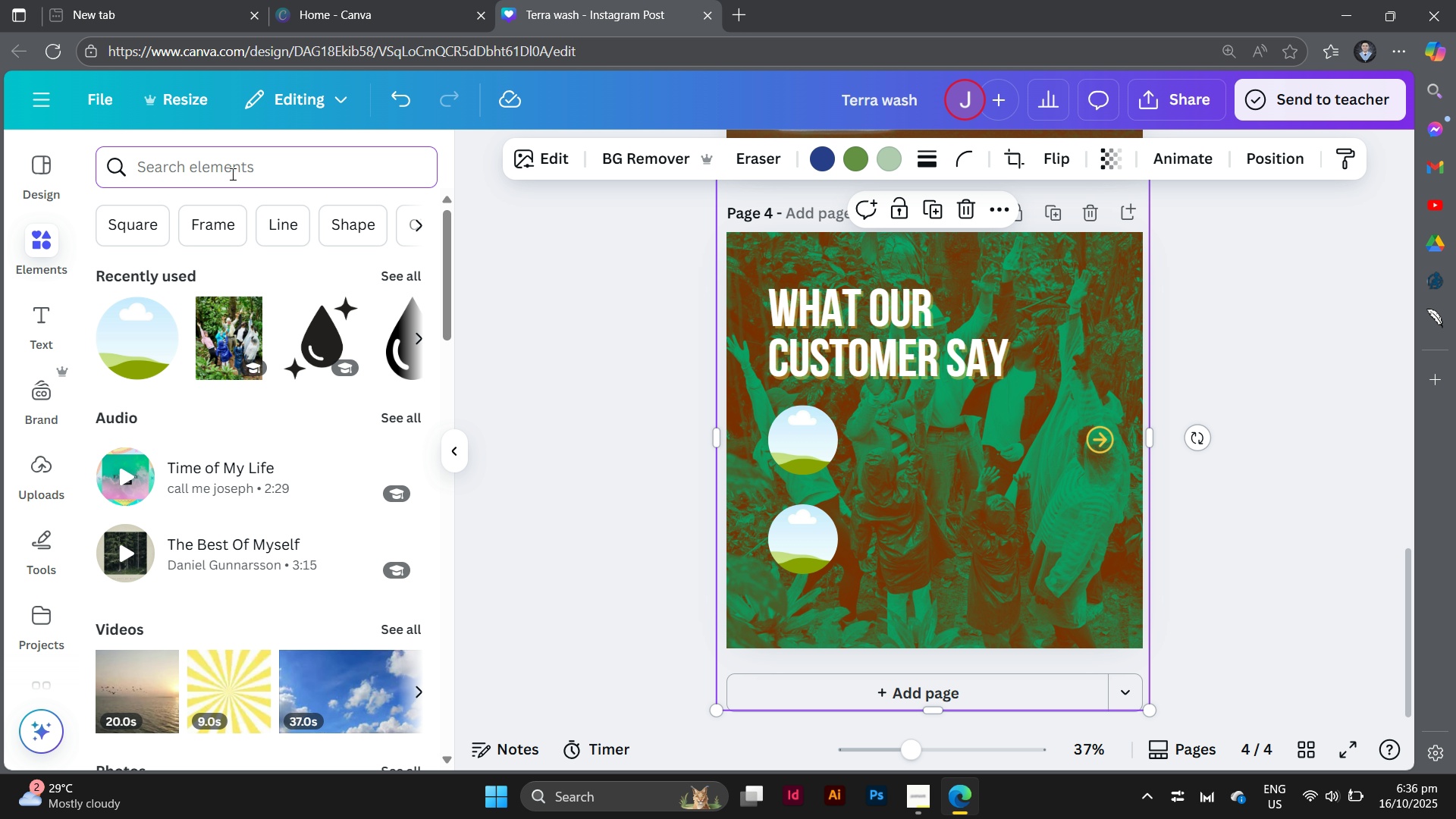 
left_click([231, 174])
 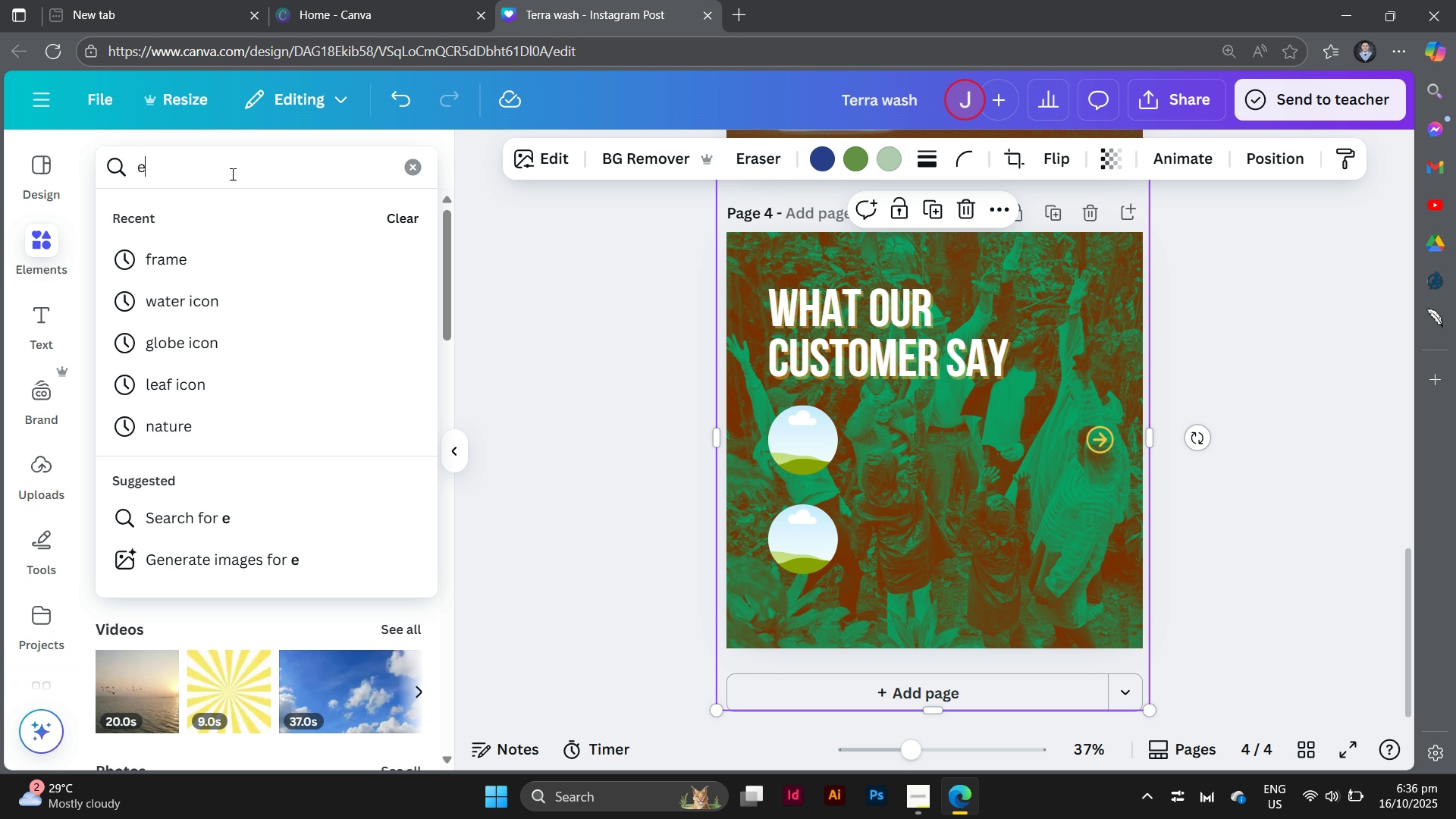 
type(engkantadia)
 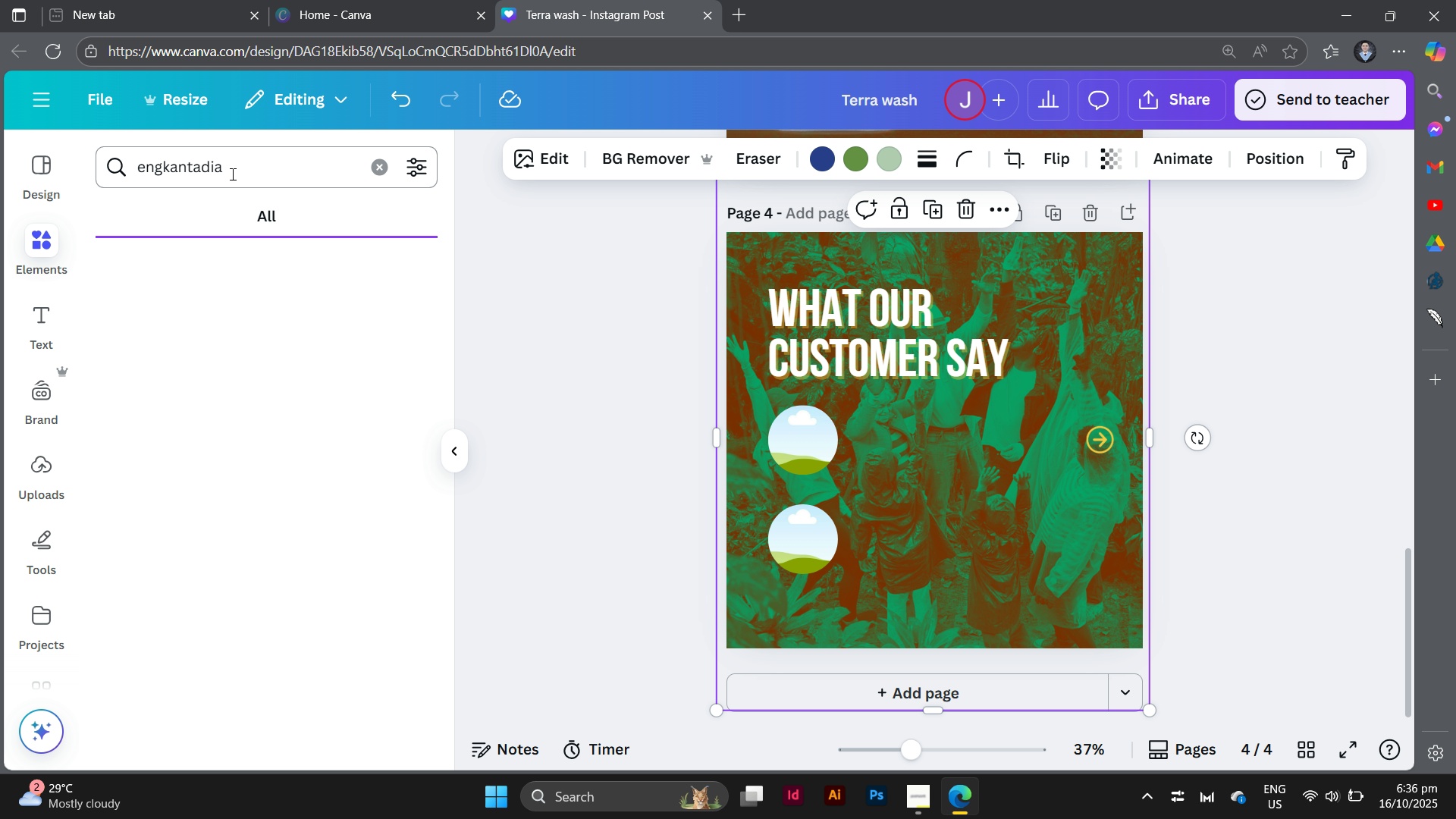 
key(Enter)
 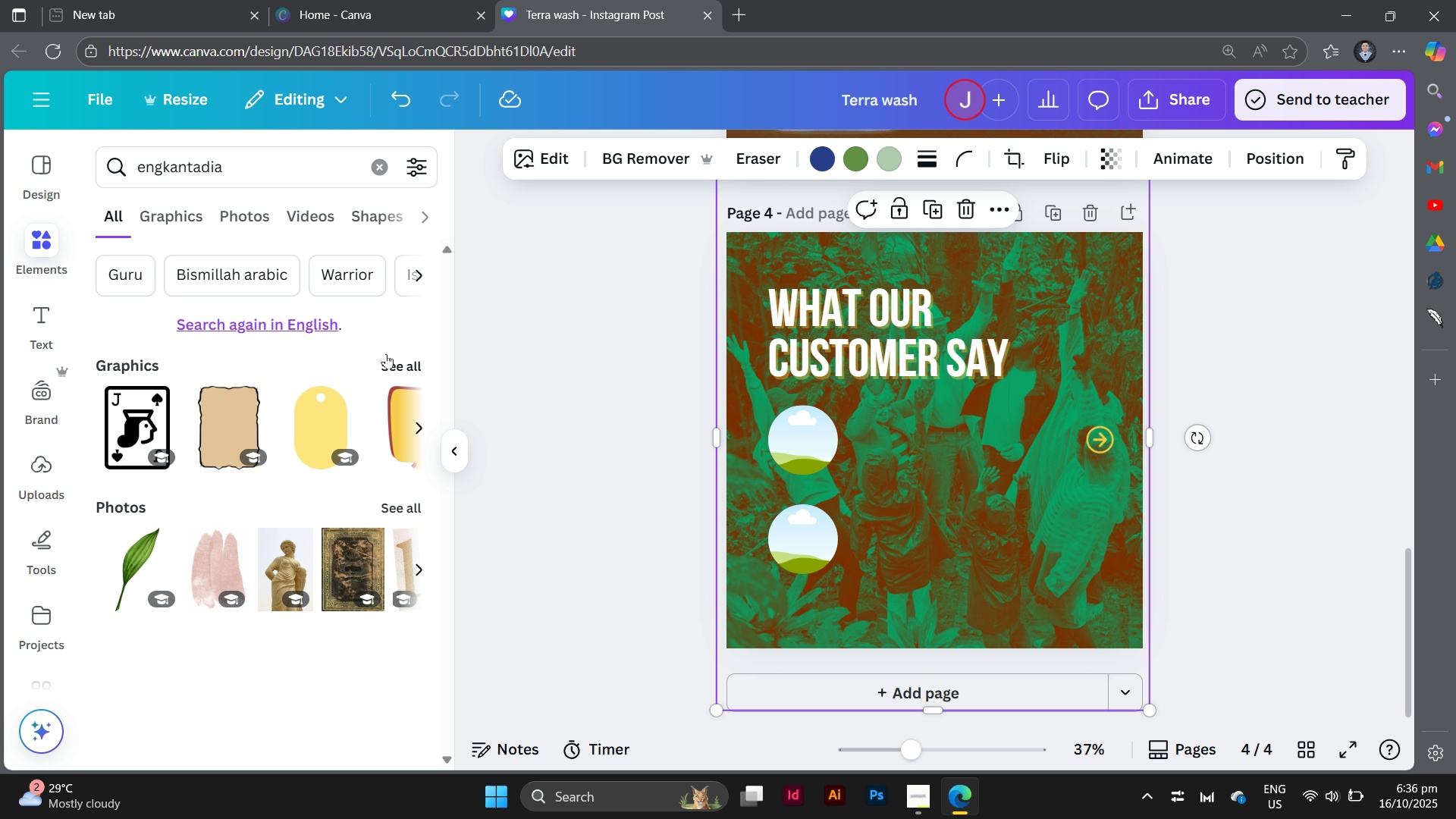 
left_click([401, 364])
 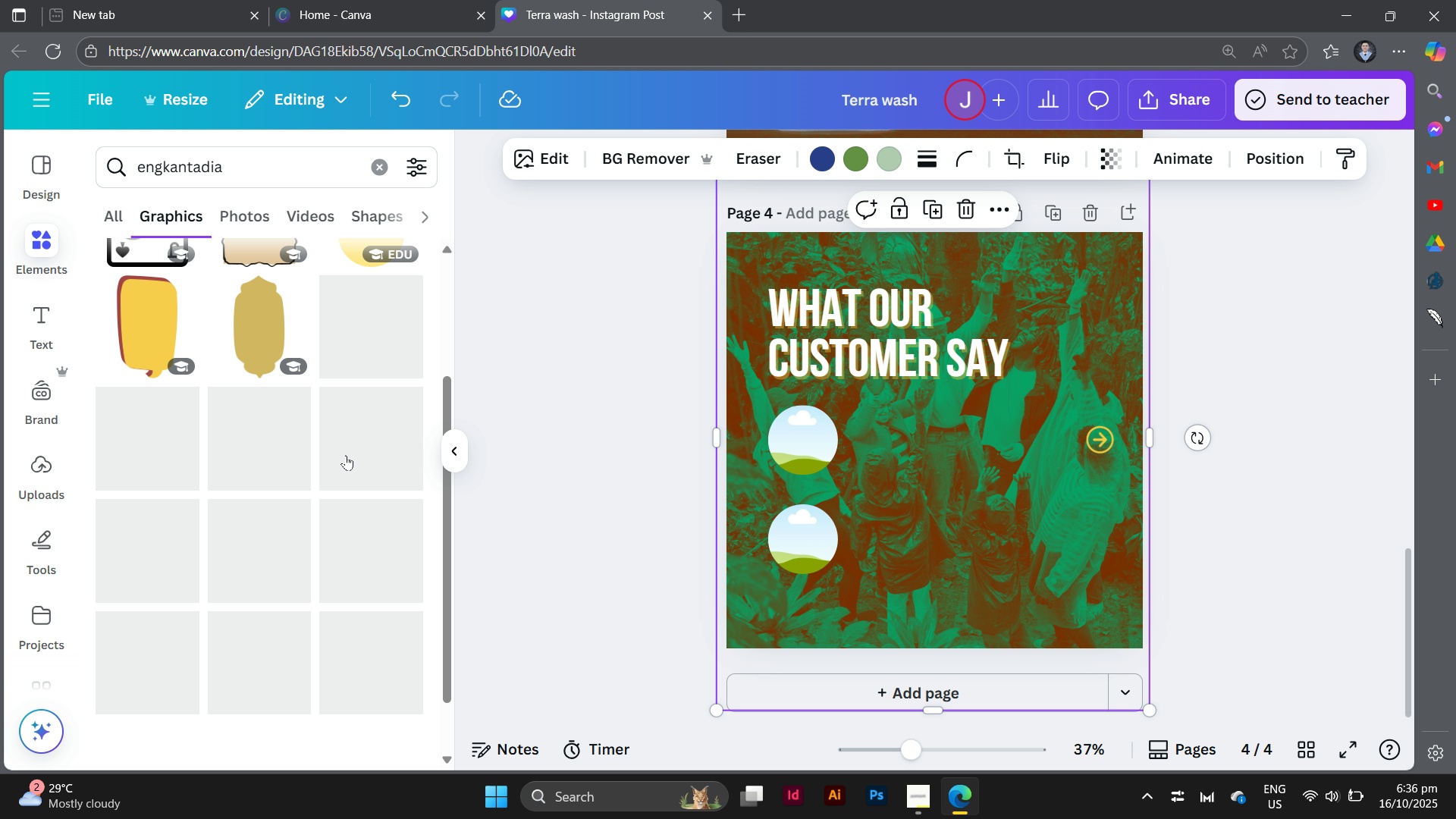 
scroll: coordinate [350, 453], scroll_direction: down, amount: 7.0
 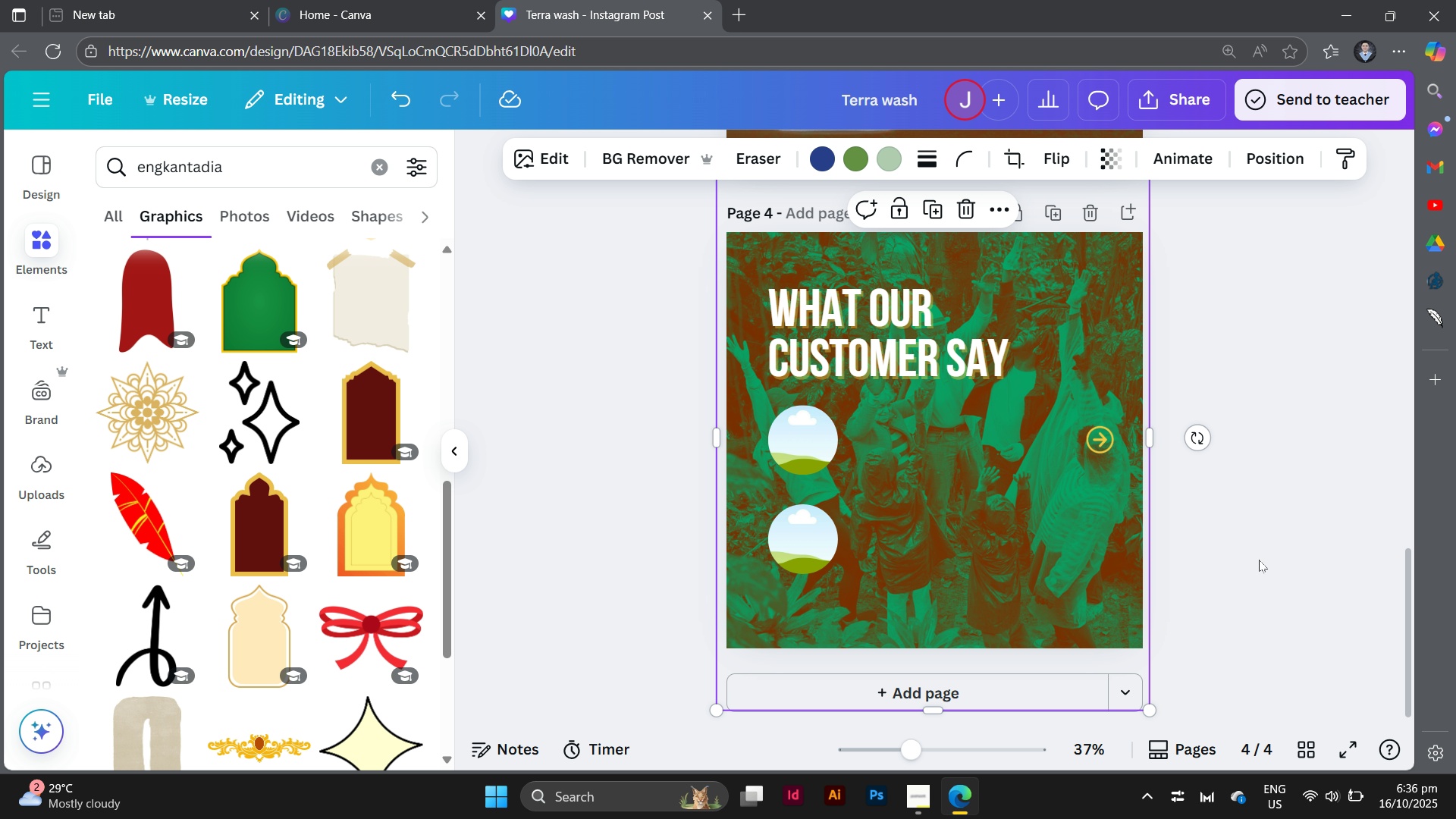 
left_click([1263, 560])
 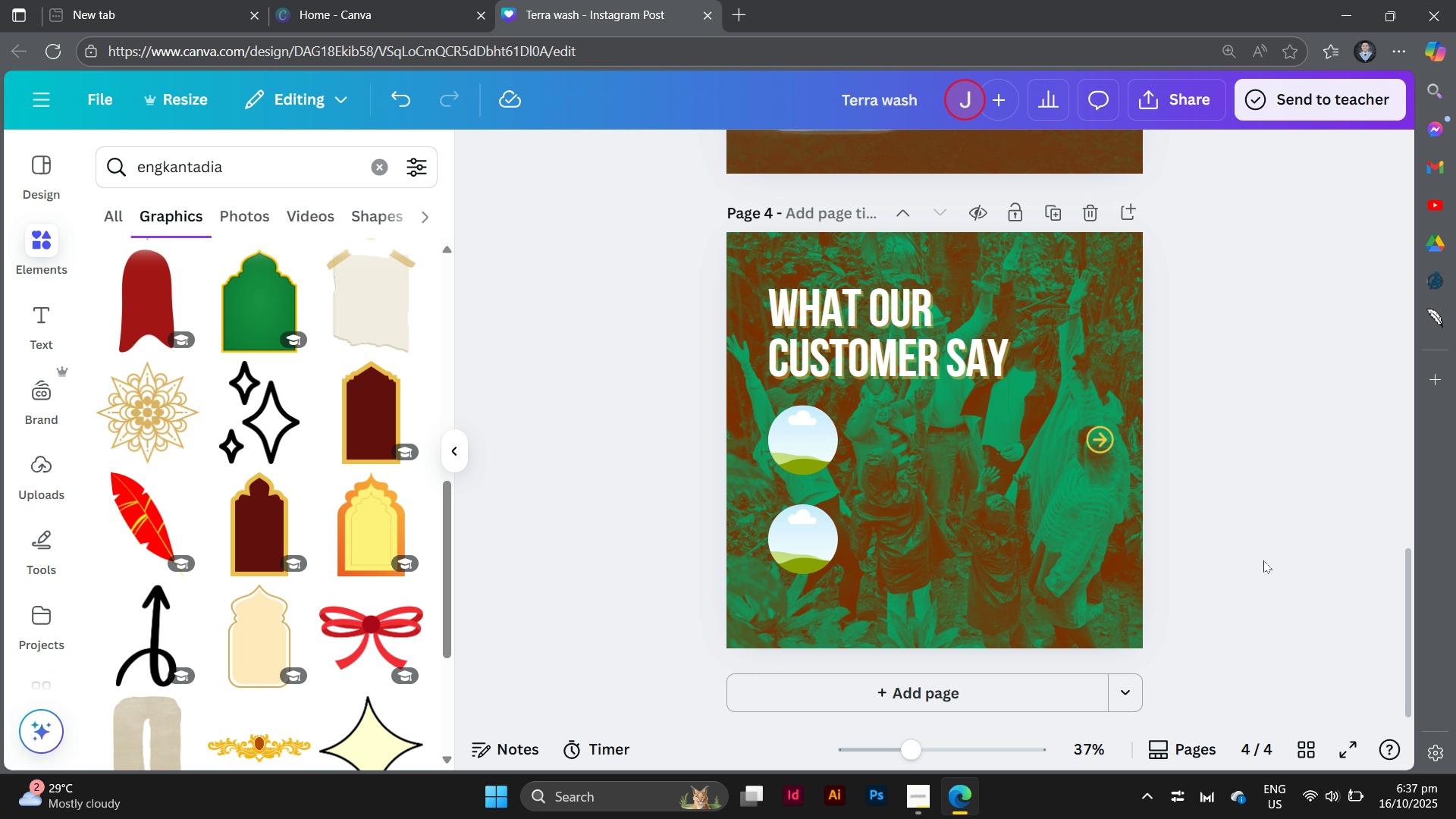 
scroll: coordinate [1269, 558], scroll_direction: down, amount: 2.0
 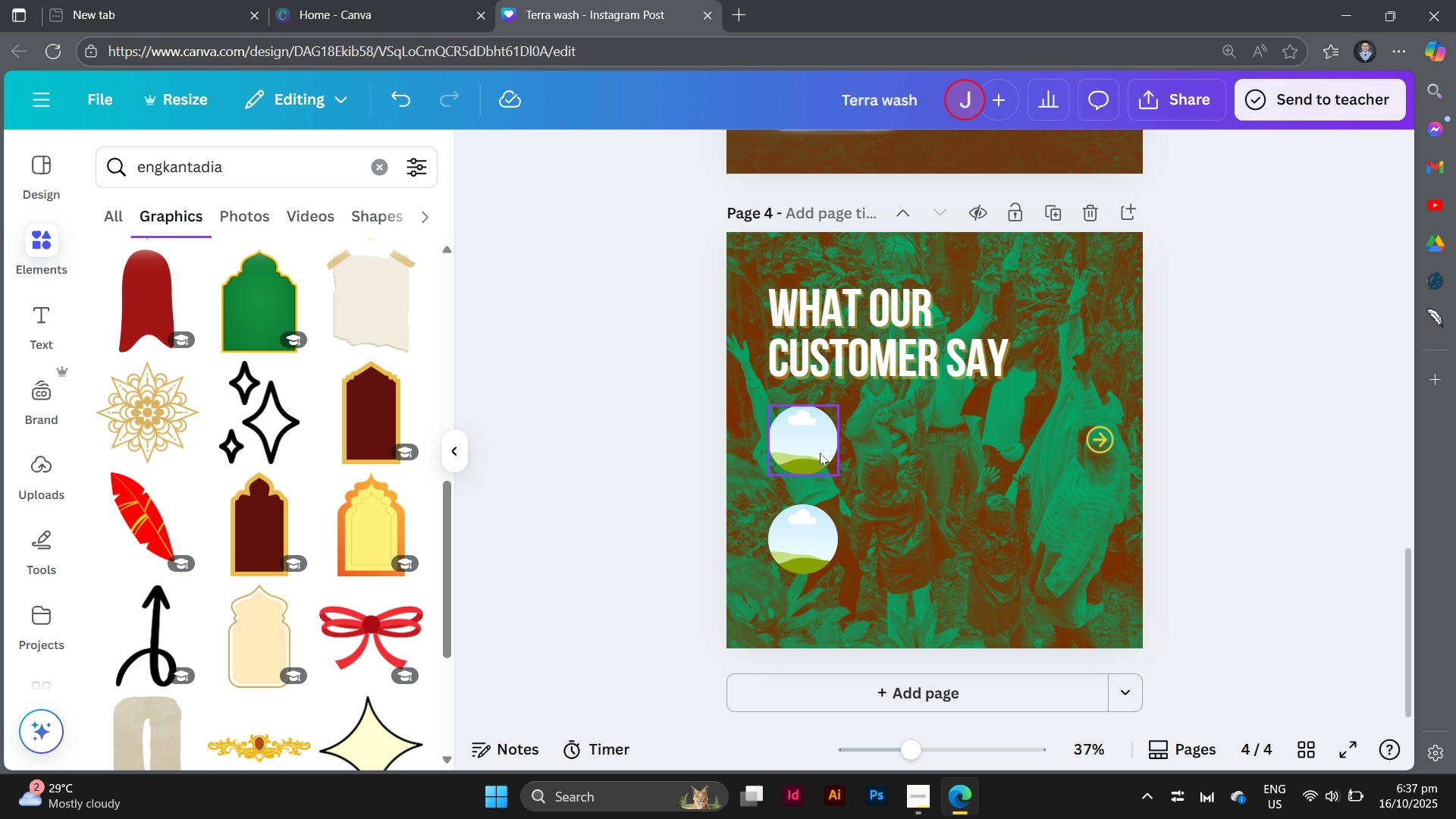 
left_click([820, 453])
 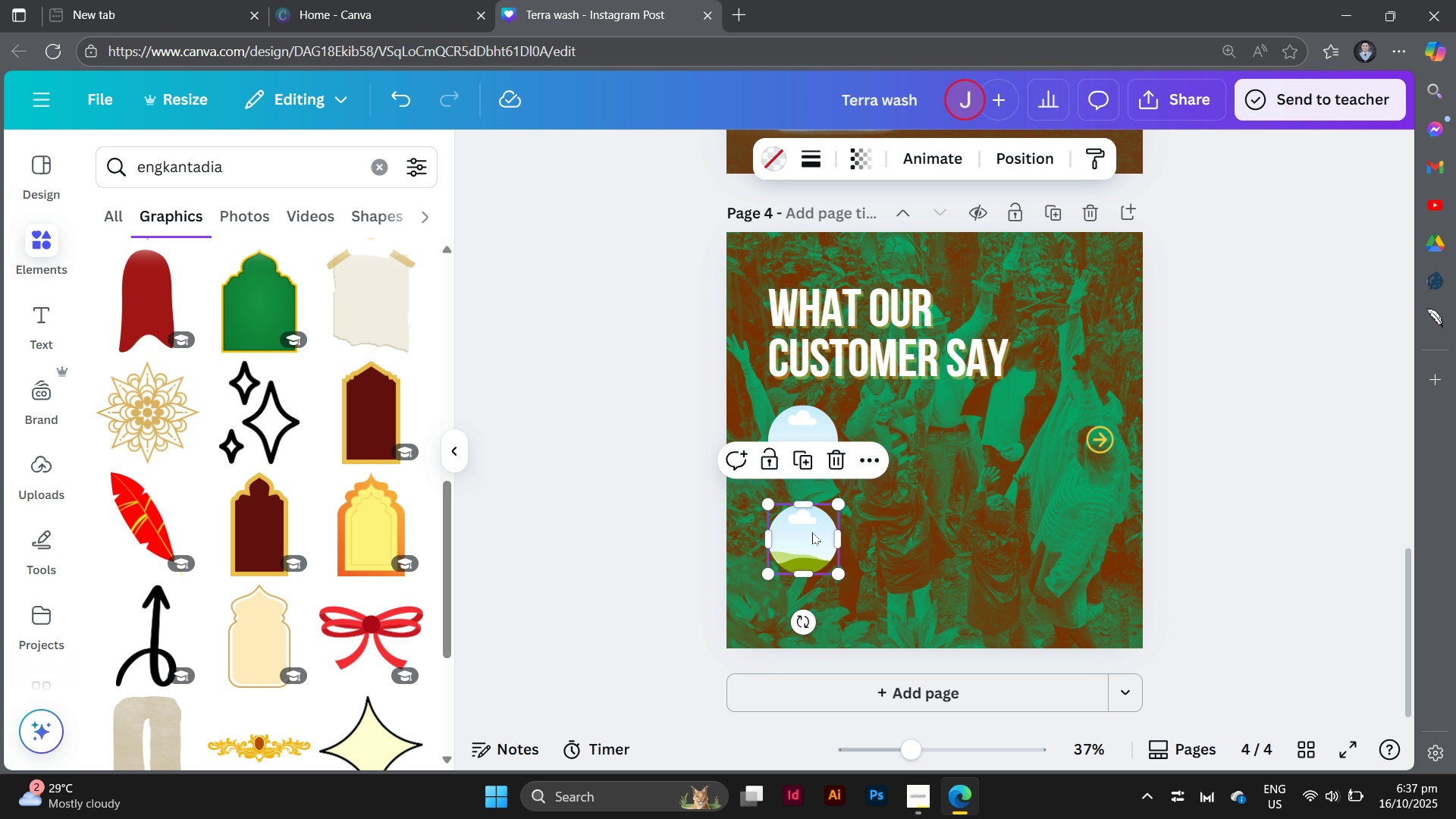 
left_click([812, 532])
 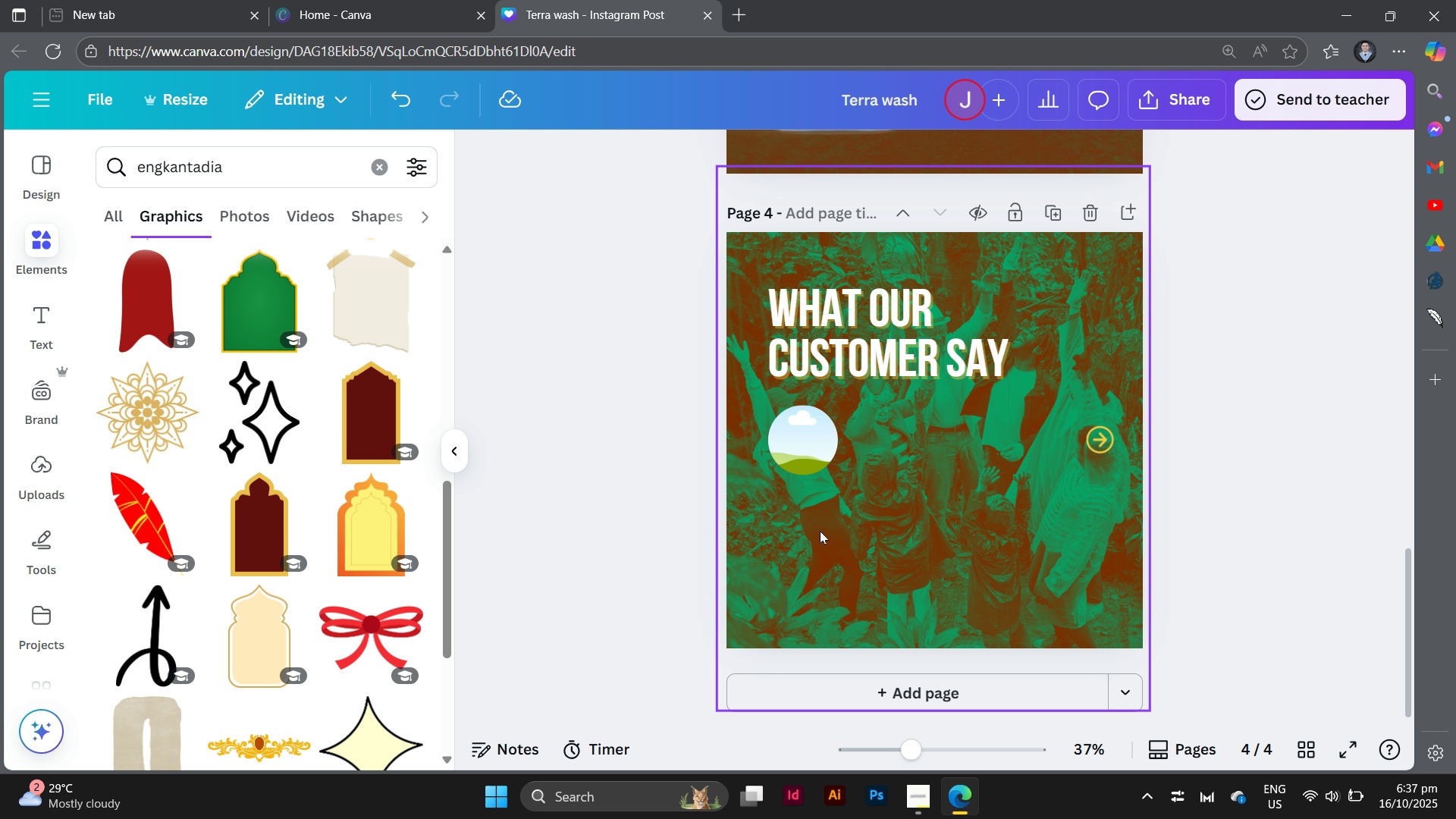 
key(Backspace)
 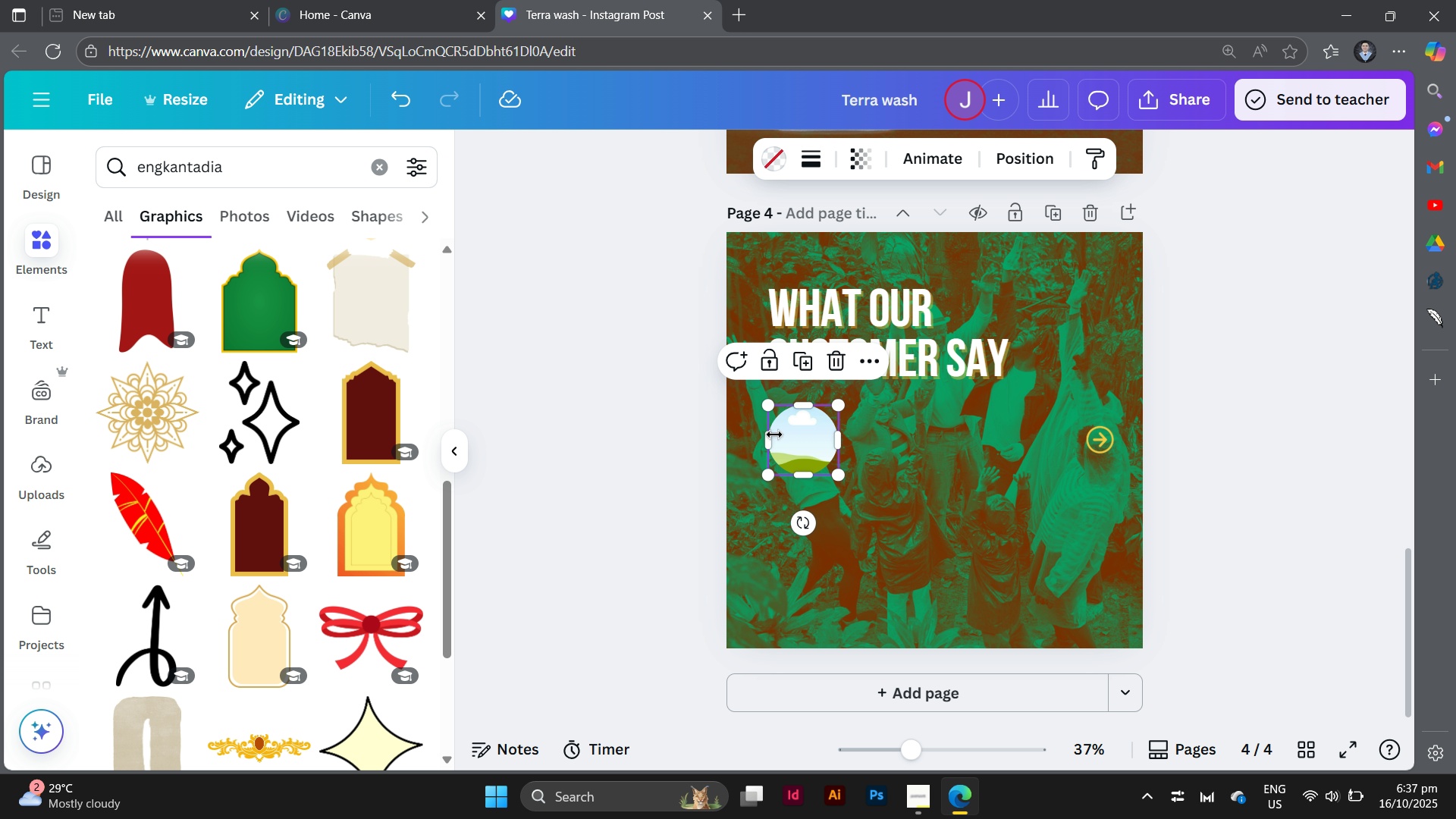 
left_click([774, 435])
 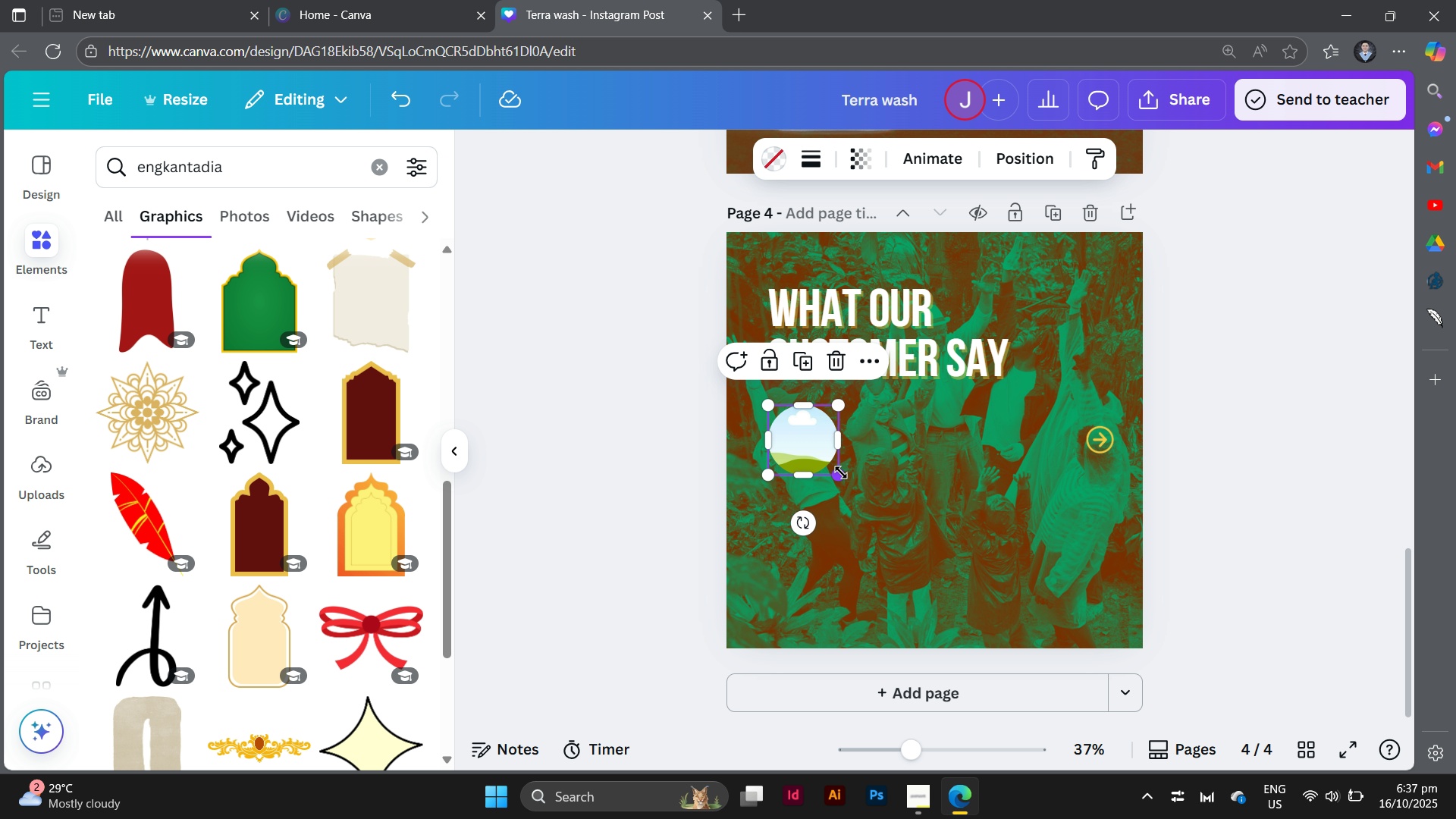 
left_click_drag(start_coordinate=[841, 472], to_coordinate=[814, 453])
 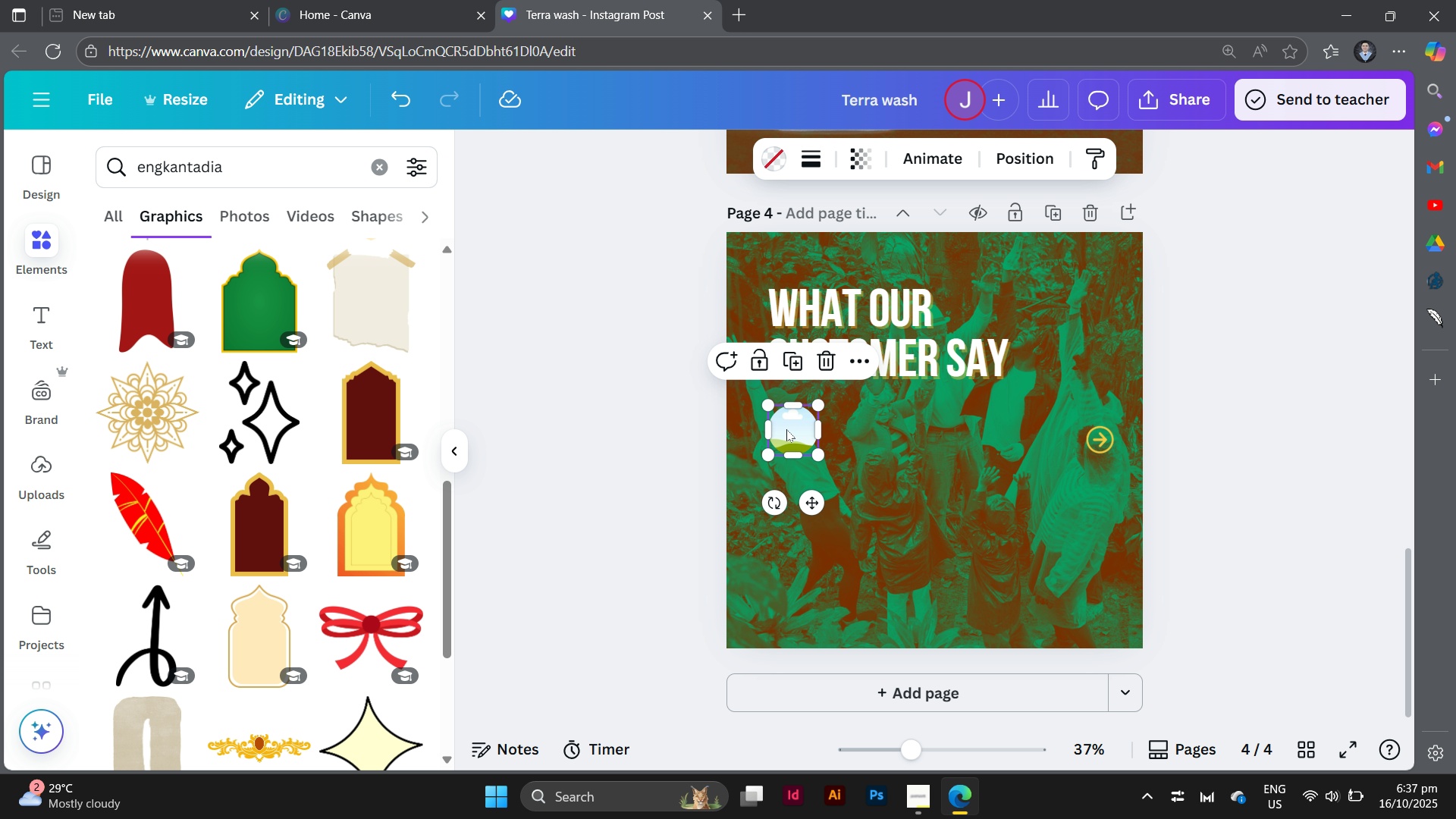 
hold_key(key=AltLeft, duration=1.64)
left_click_drag(start_coordinate=[786, 429], to_coordinate=[791, 576])
 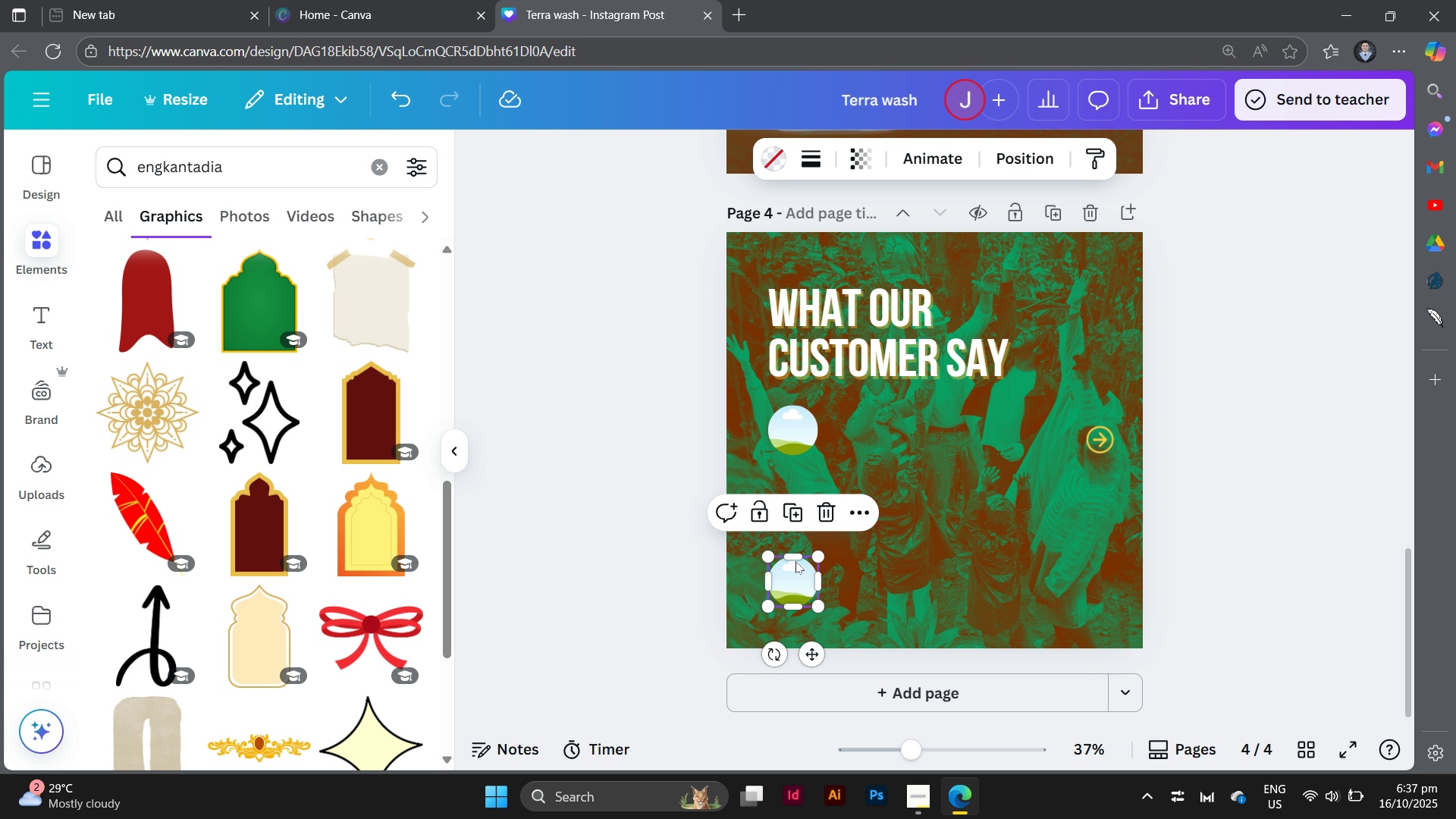 
hold_key(key=AltLeft, duration=1.49)
left_click_drag(start_coordinate=[795, 576], to_coordinate=[799, 501])
 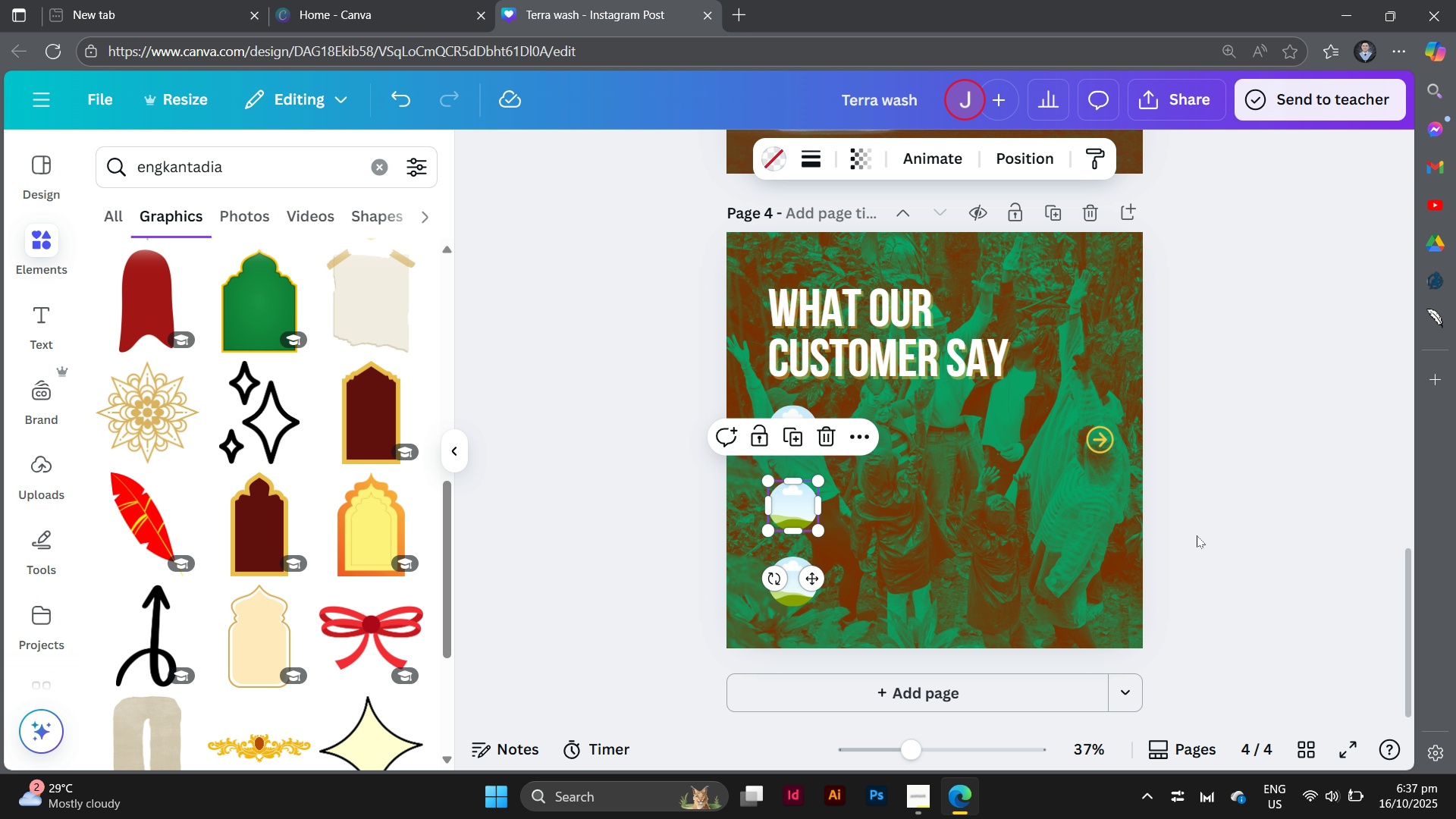 
left_click([1197, 535])
 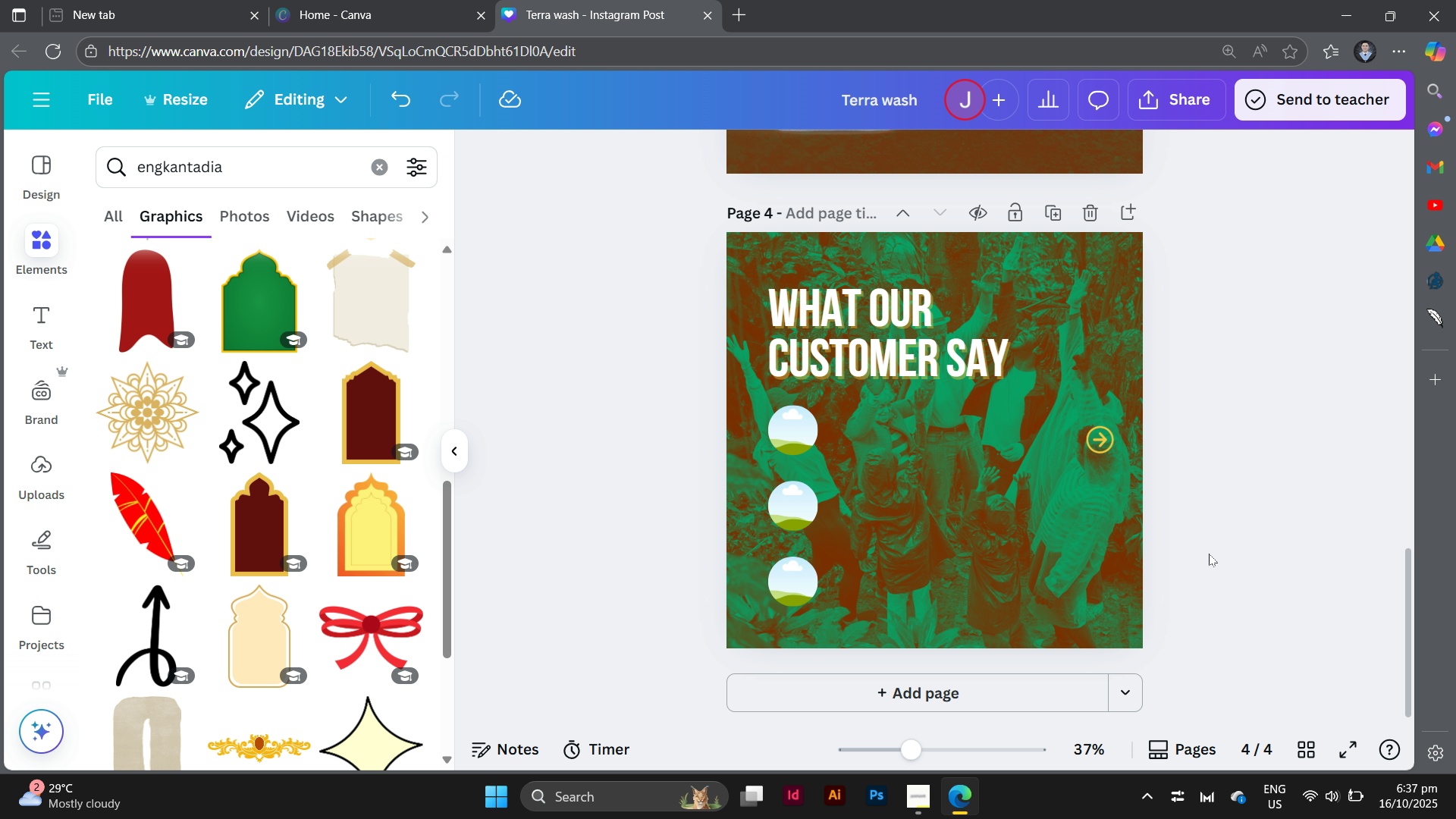 
scroll: coordinate [1209, 554], scroll_direction: none, amount: 0.0
 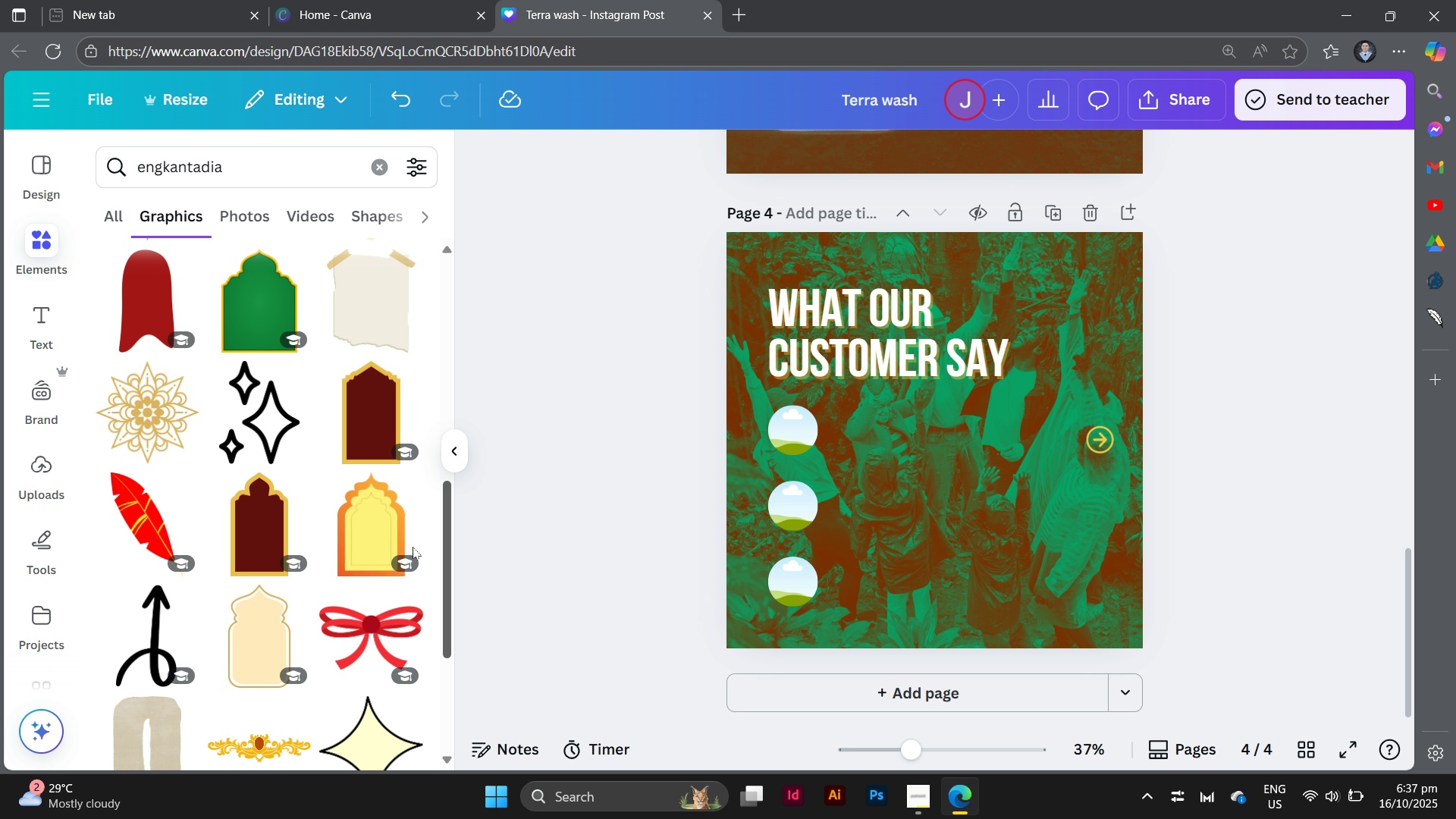 
scroll: coordinate [342, 542], scroll_direction: down, amount: 10.0
 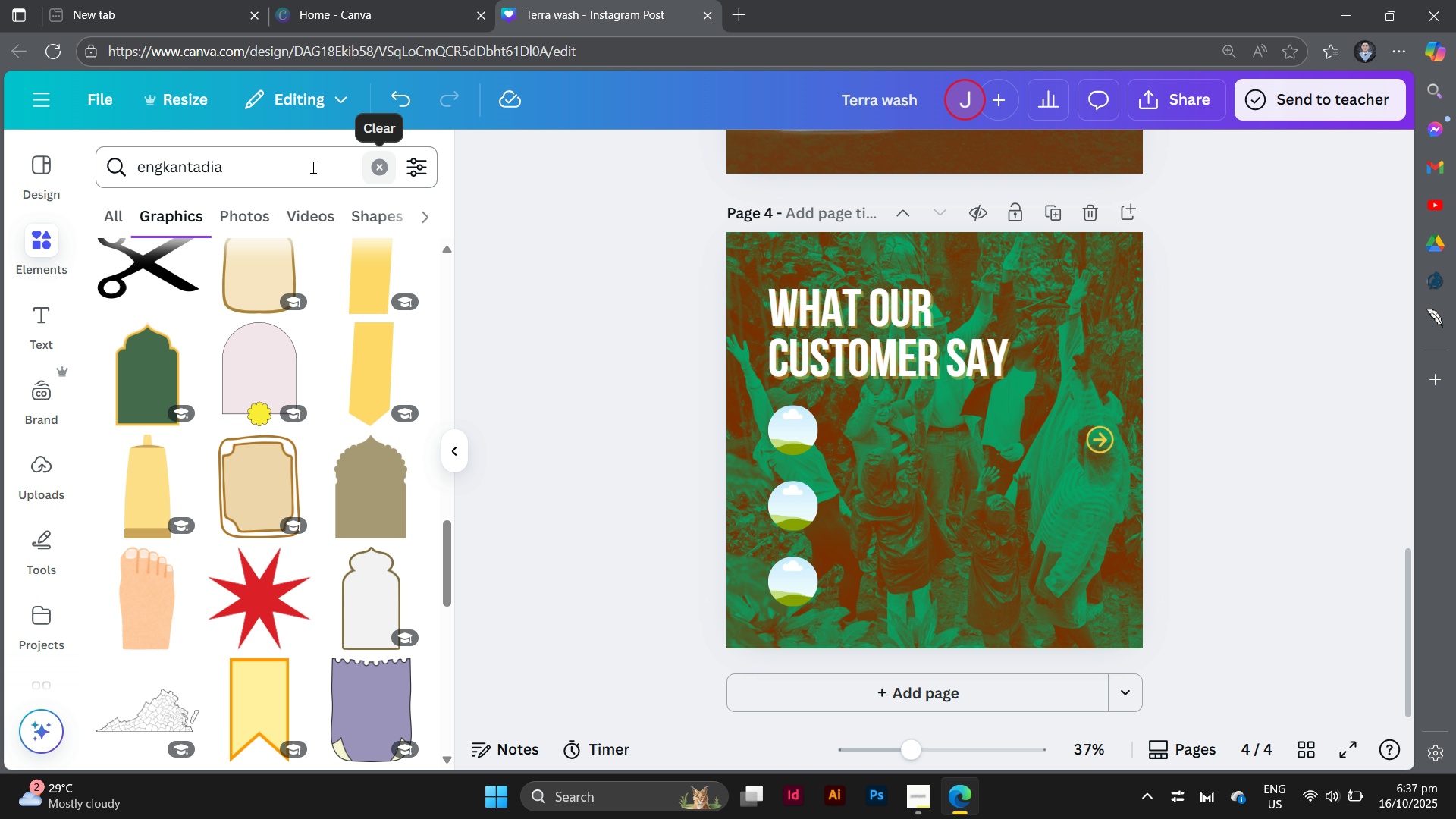 
left_click([259, 174])
 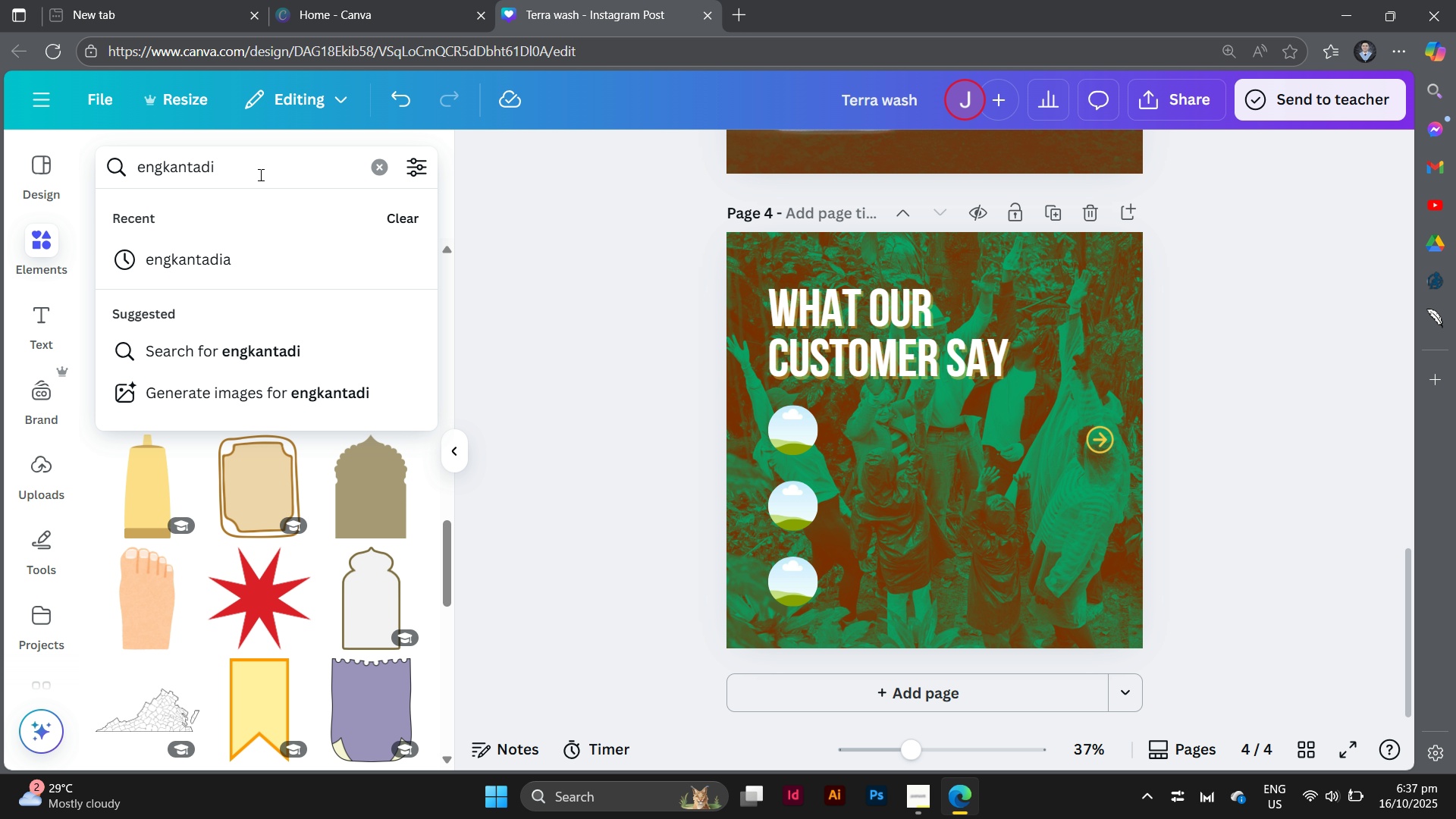 
hold_key(key=Backspace, duration=1.06)
 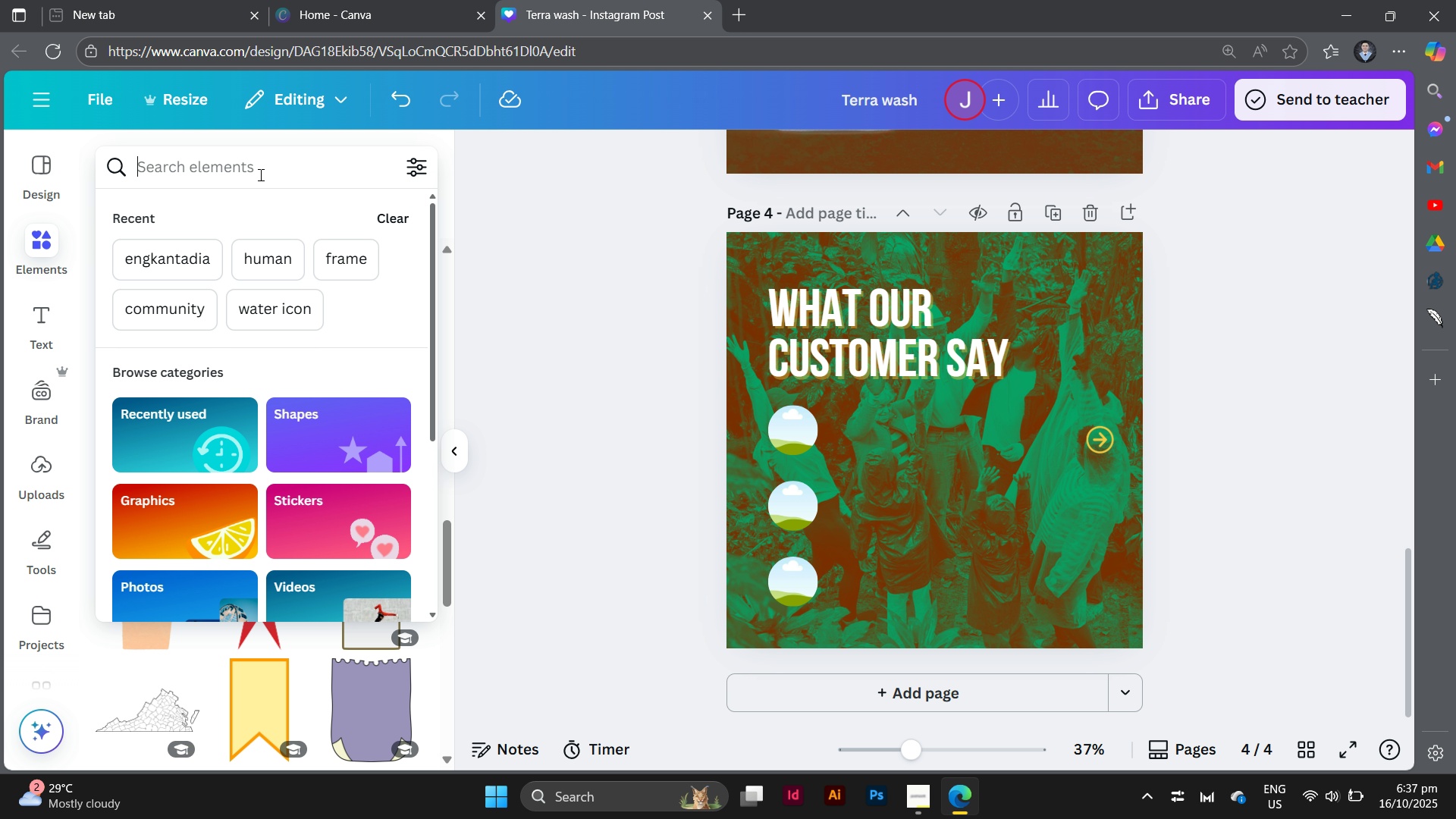 
type(testimonial)
 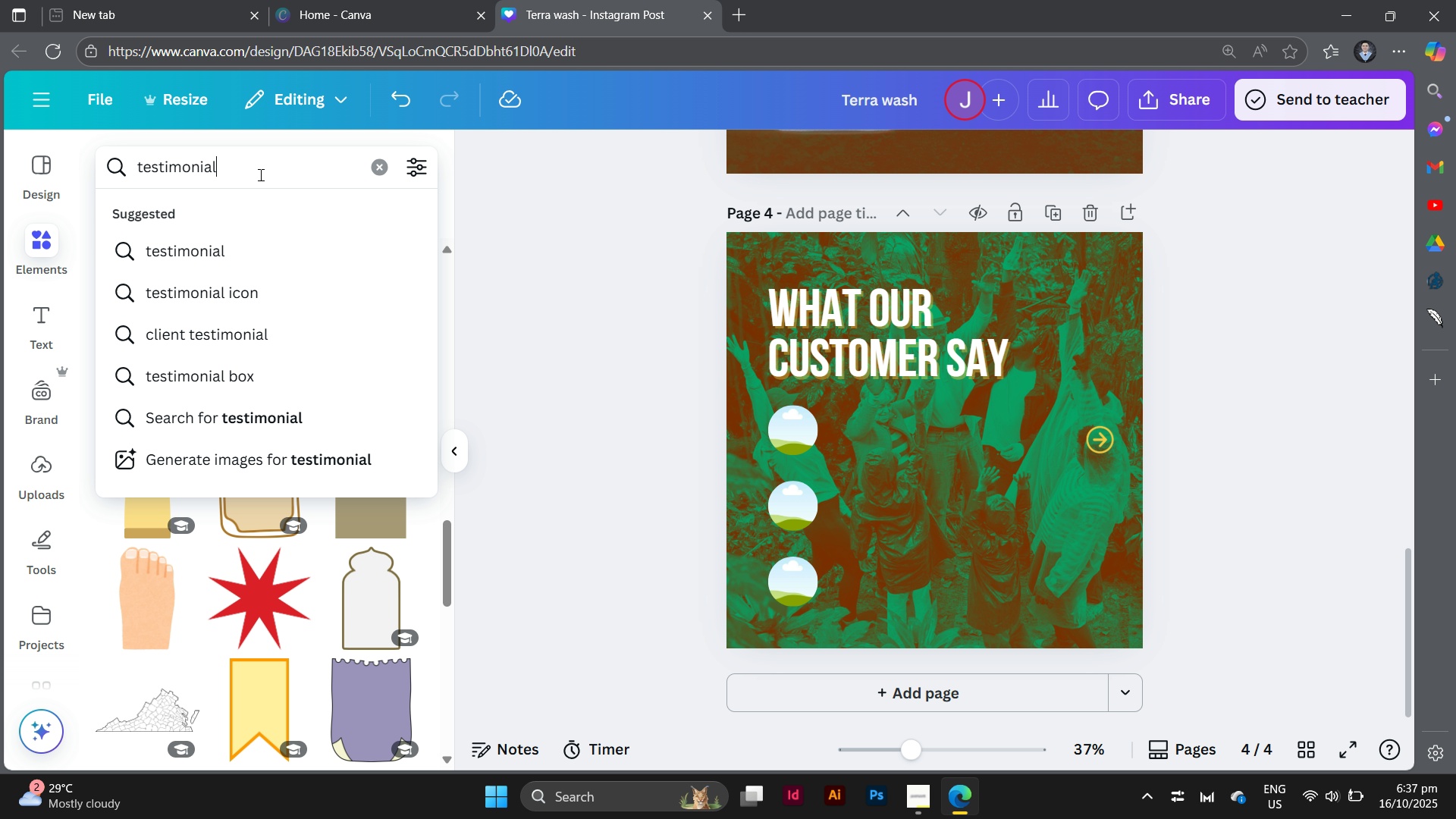 
key(Enter)
 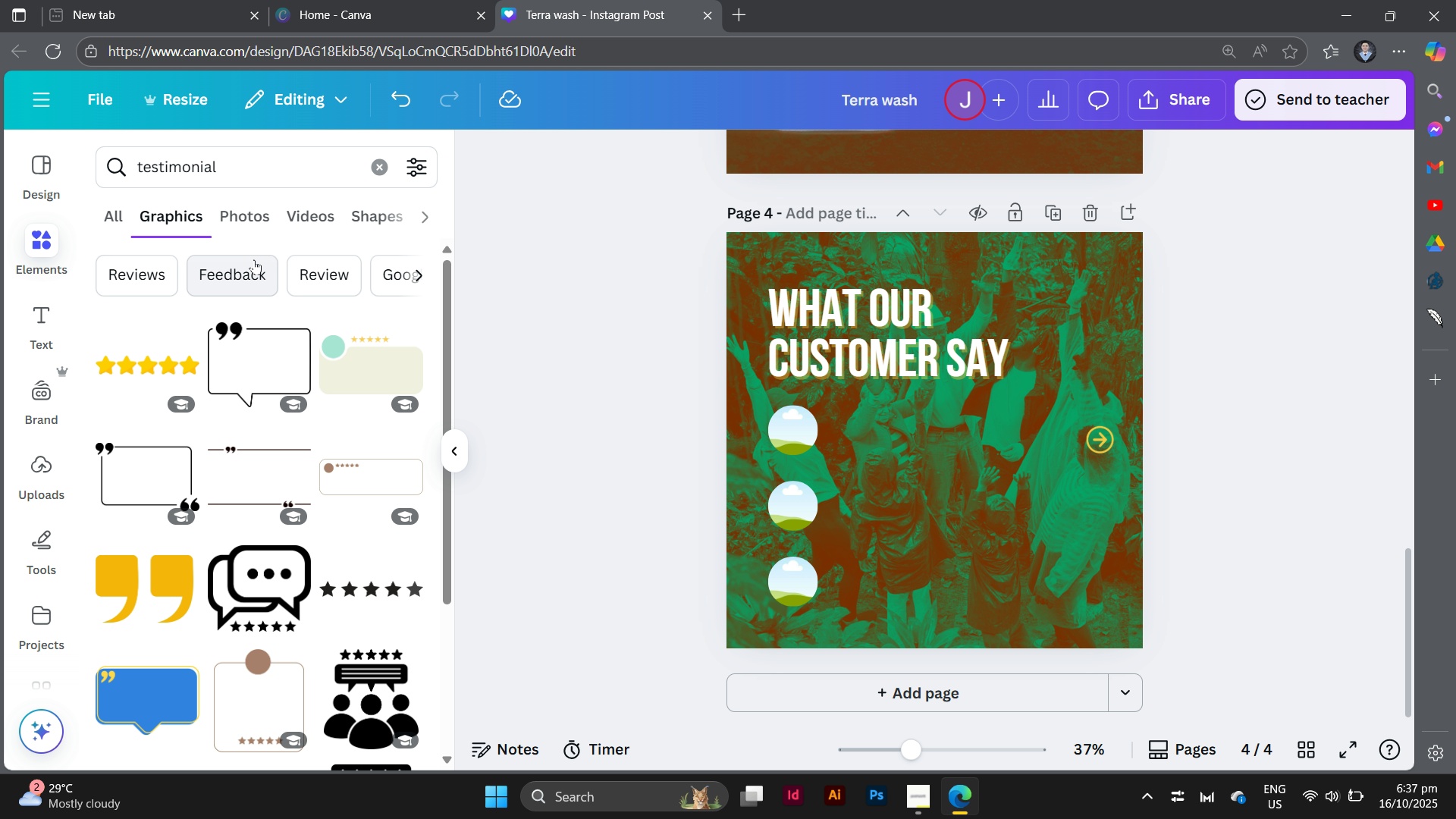 
left_click([231, 211])
 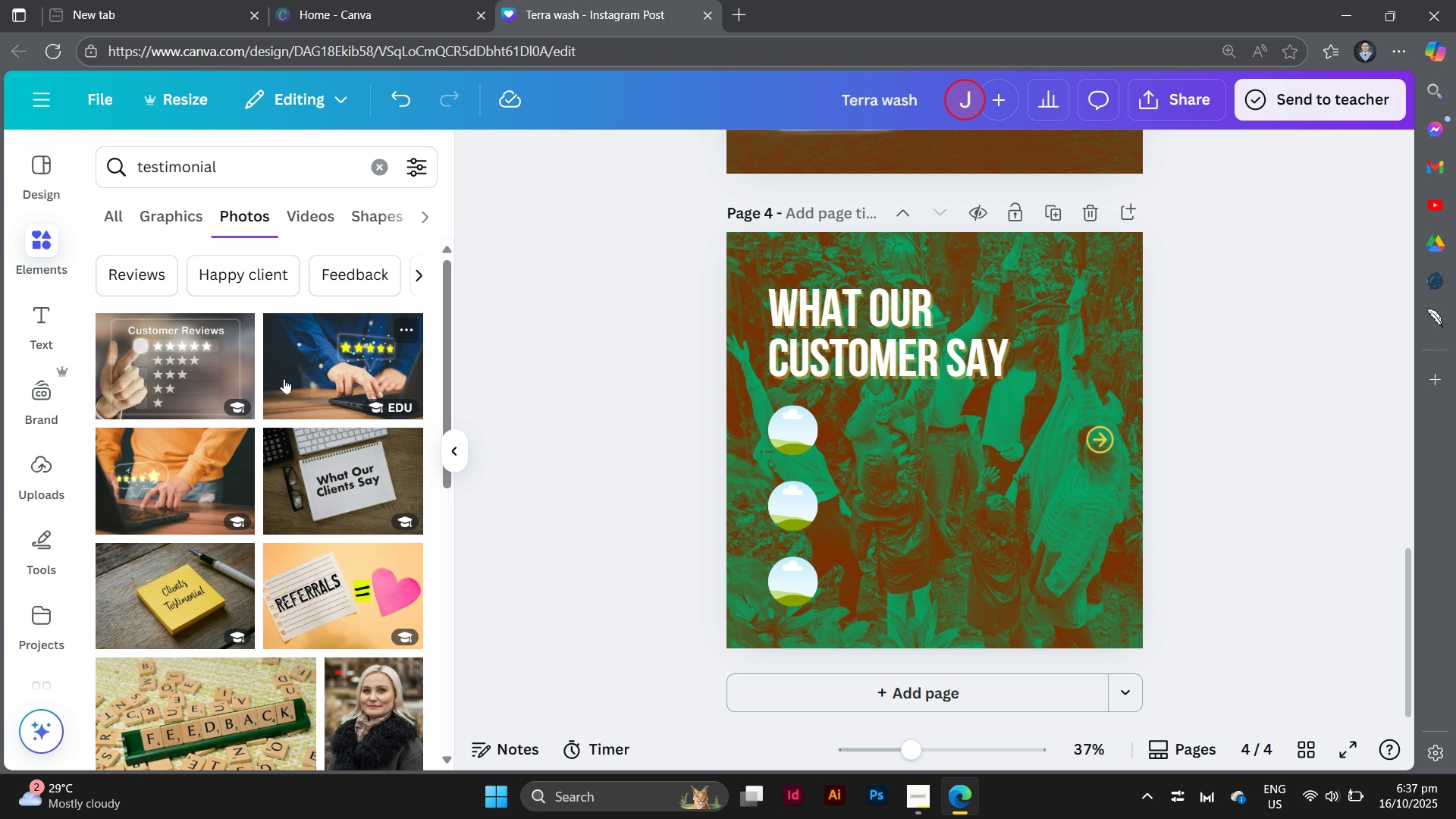 
scroll: coordinate [286, 383], scroll_direction: down, amount: 3.0
 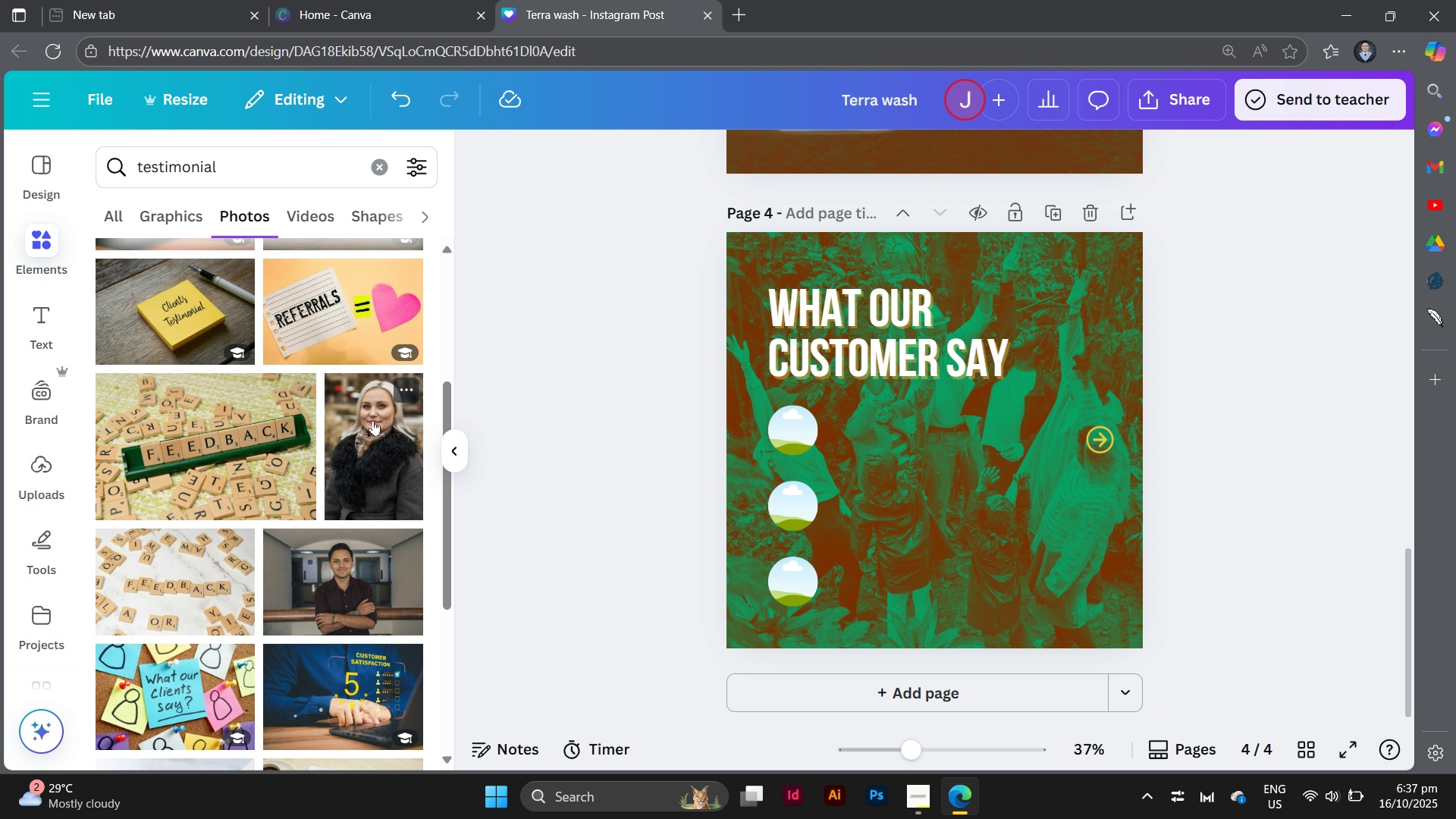 
left_click_drag(start_coordinate=[373, 437], to_coordinate=[802, 431])
 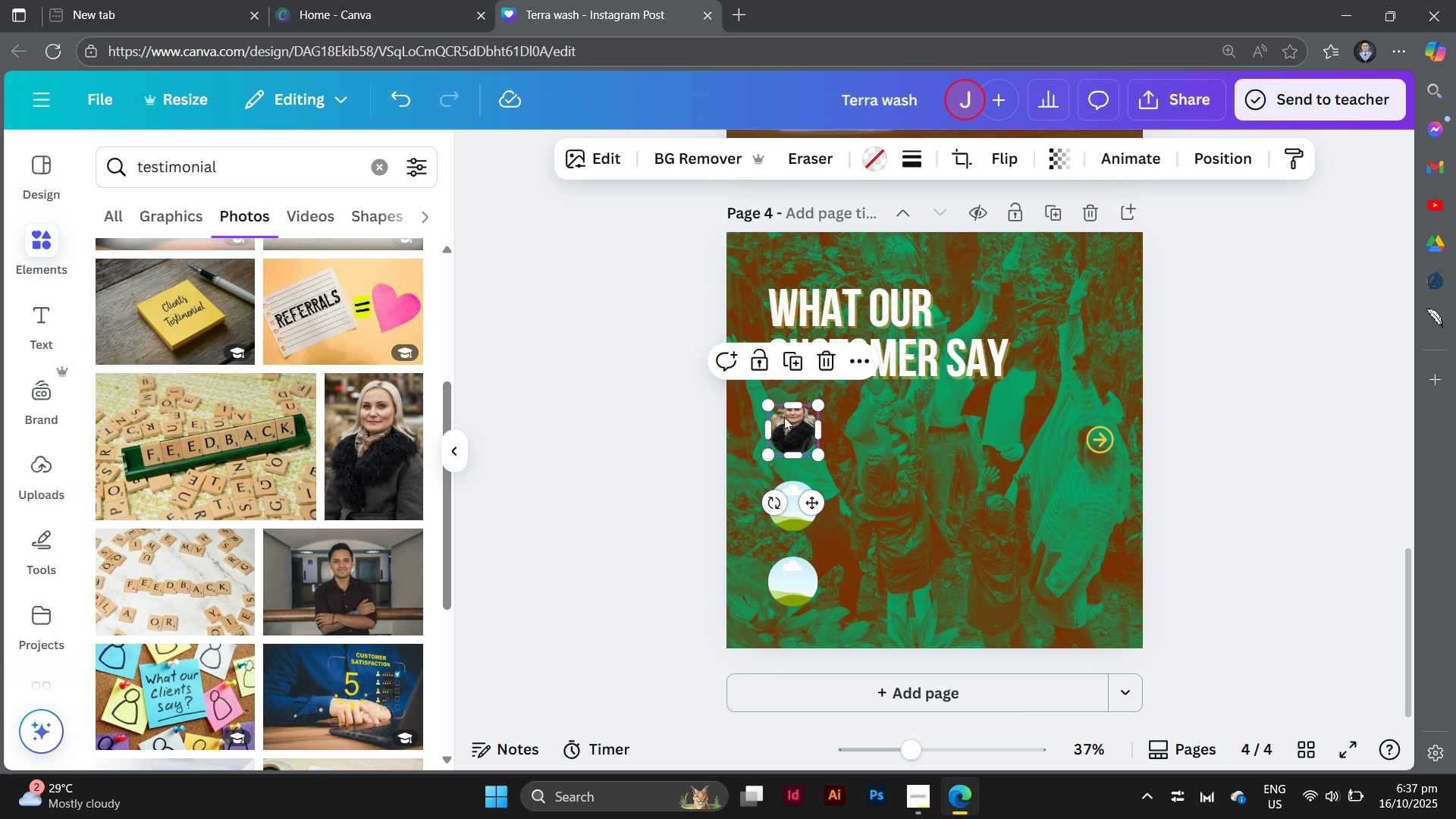 
double_click([784, 417])
 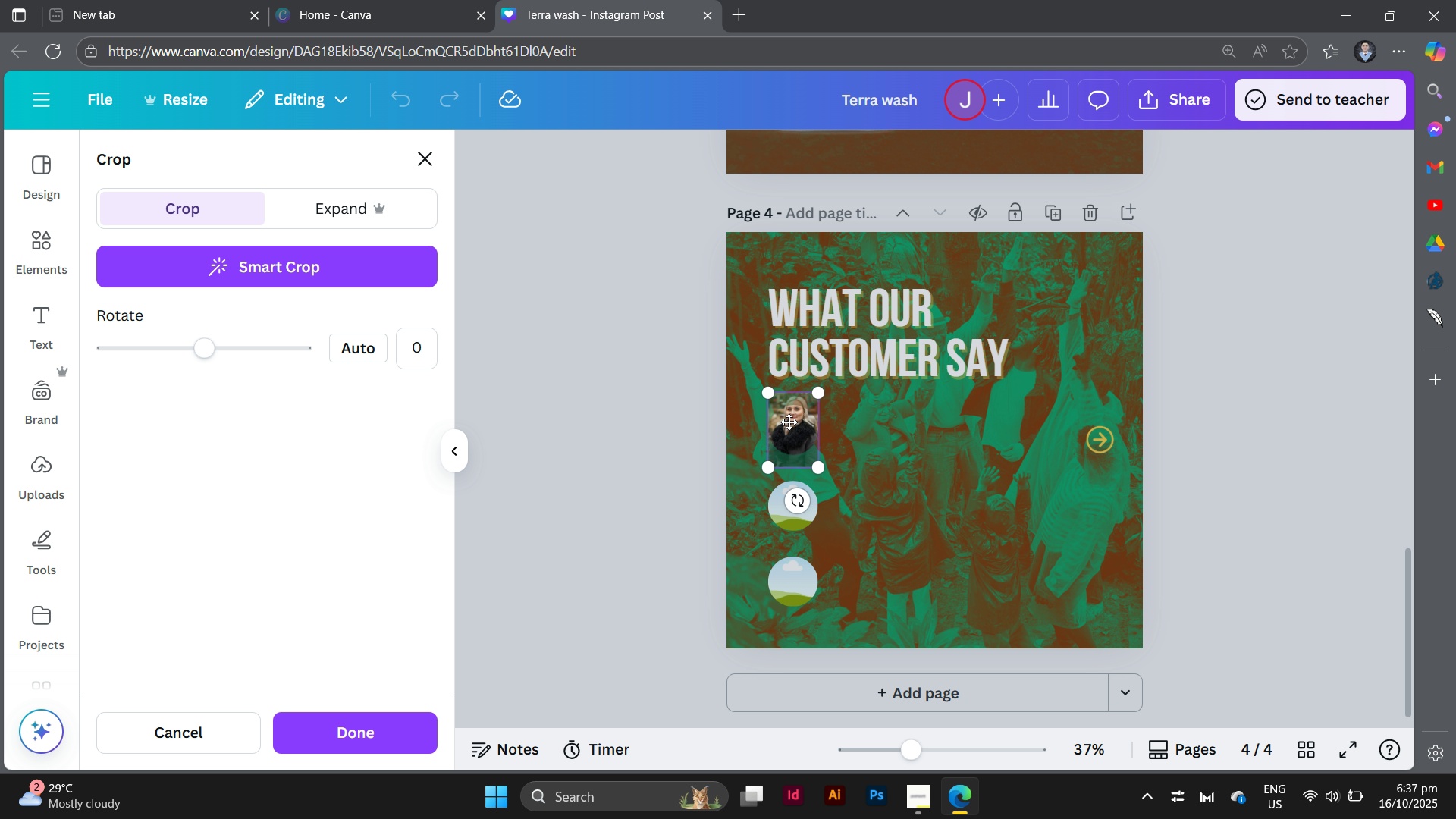 
left_click_drag(start_coordinate=[789, 422], to_coordinate=[789, 450])
 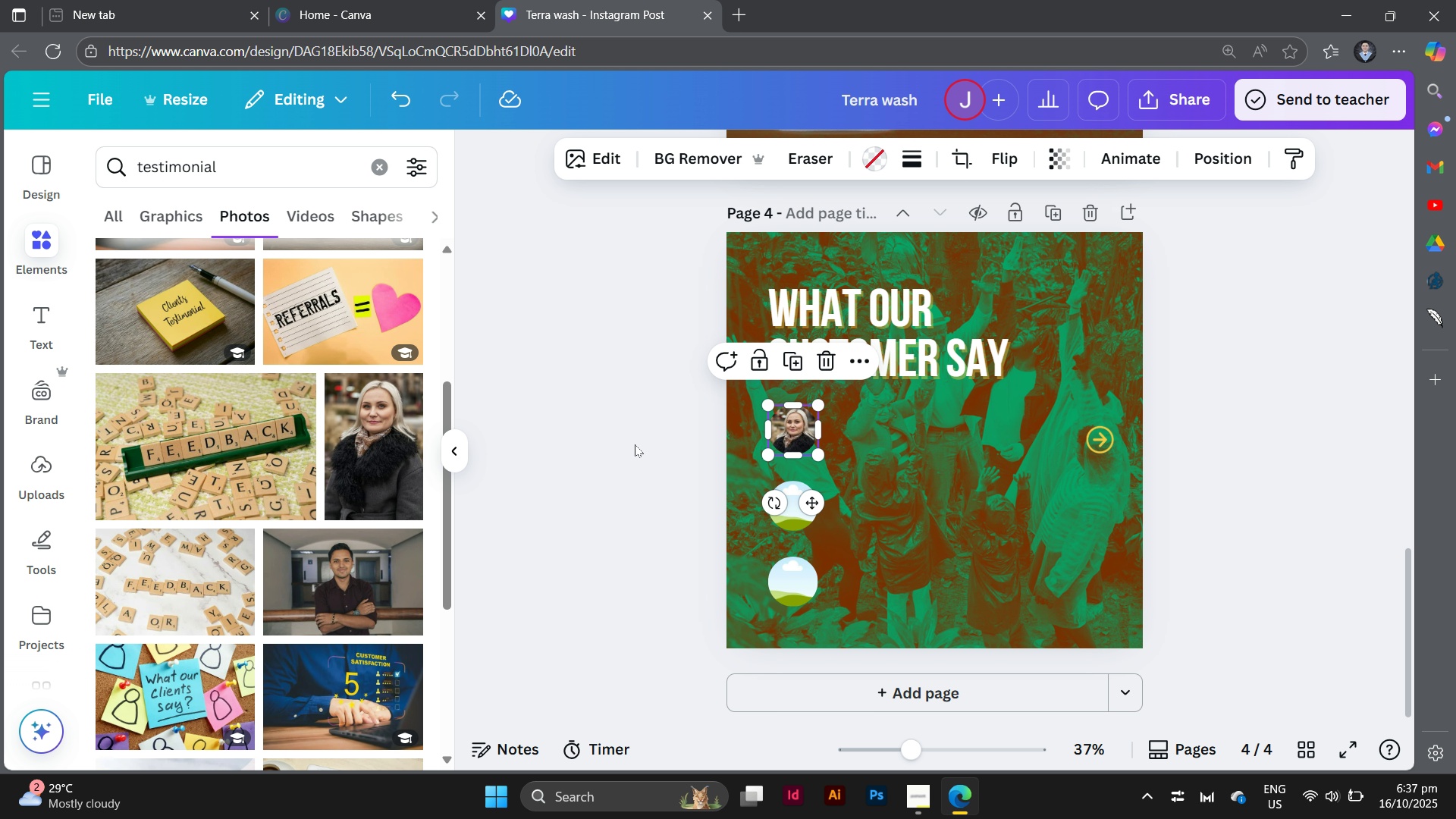 
double_click([635, 444])
 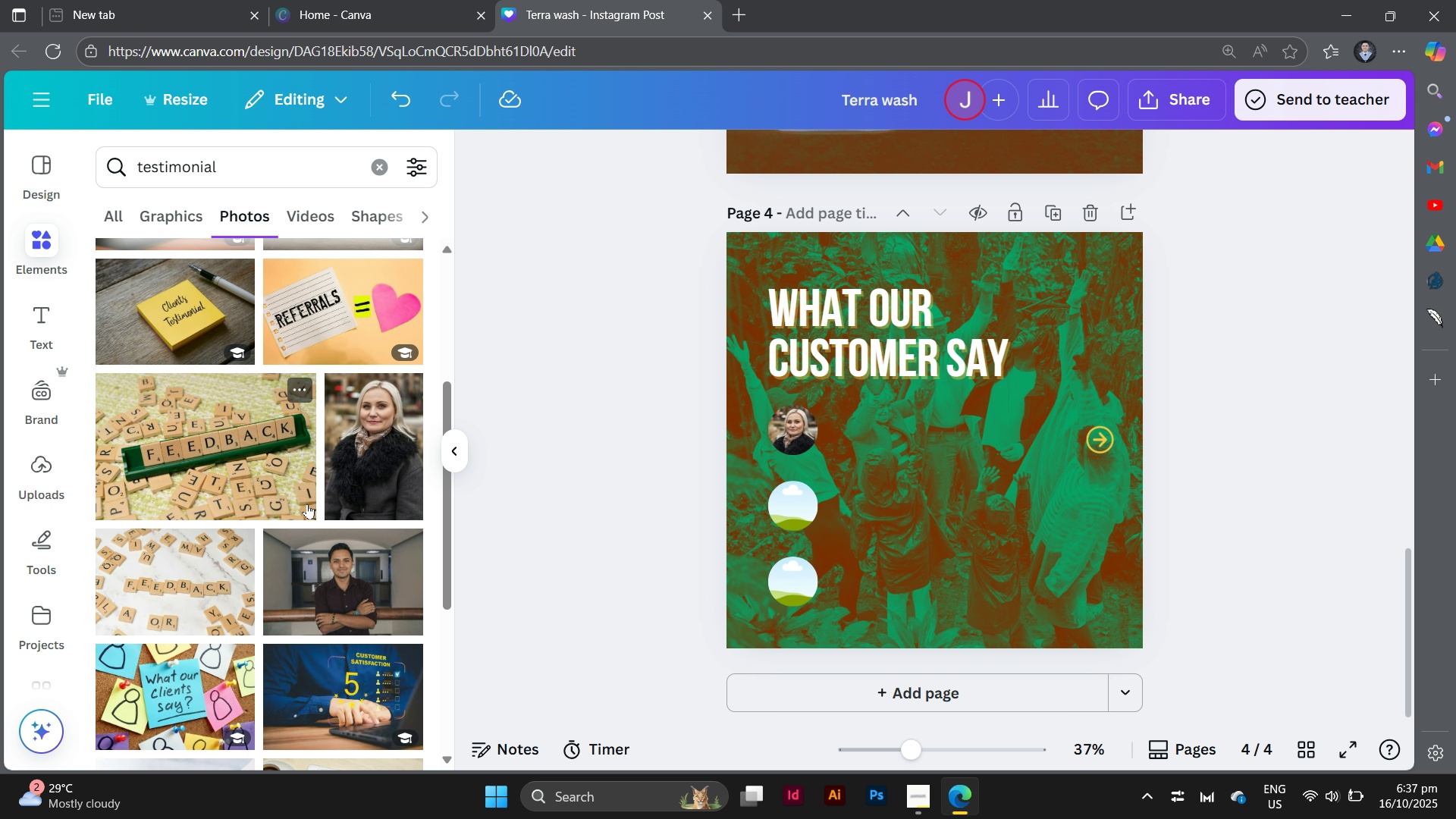 
scroll: coordinate [307, 504], scroll_direction: down, amount: 1.0
 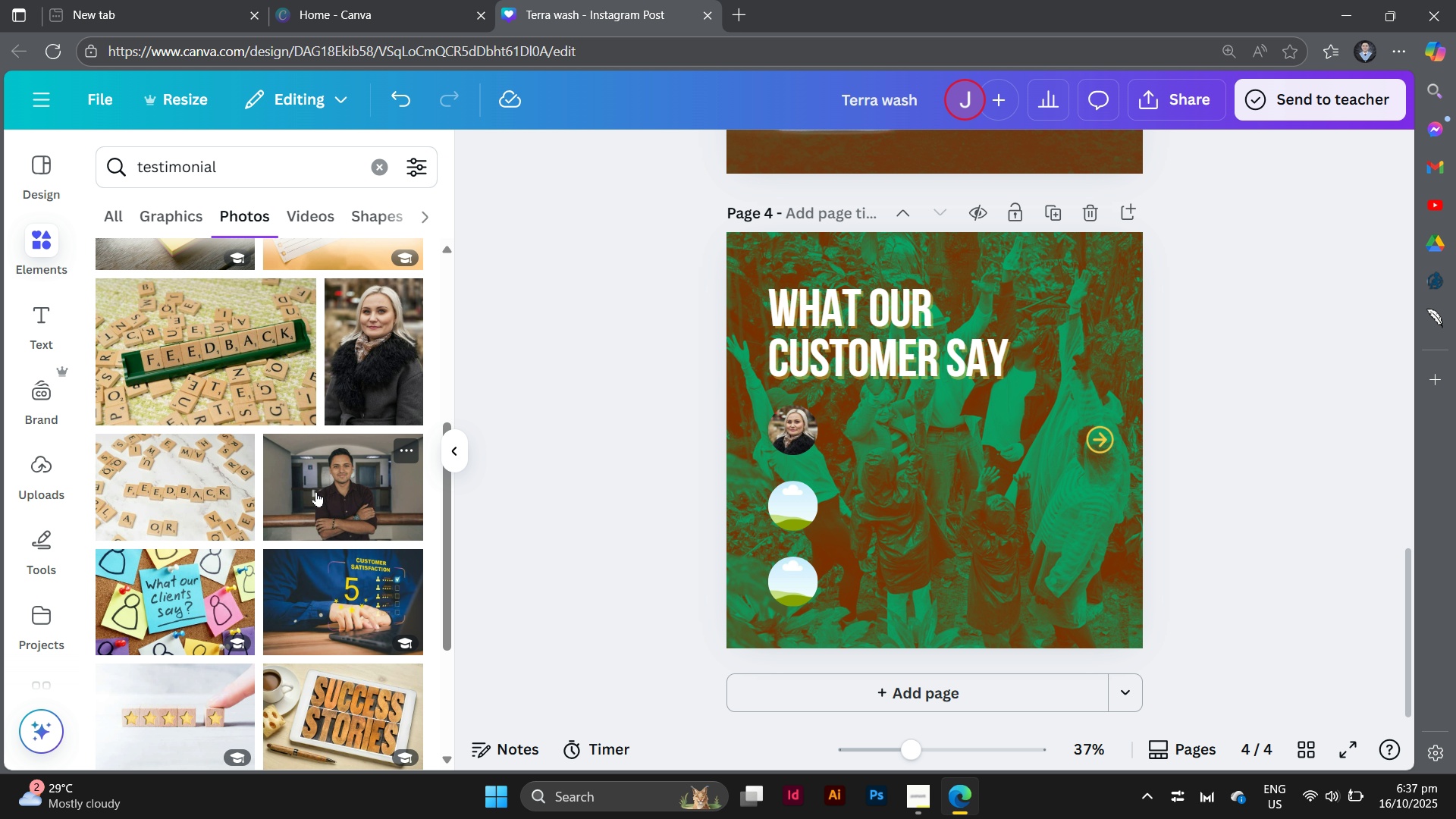 
left_click_drag(start_coordinate=[316, 491], to_coordinate=[777, 494])
 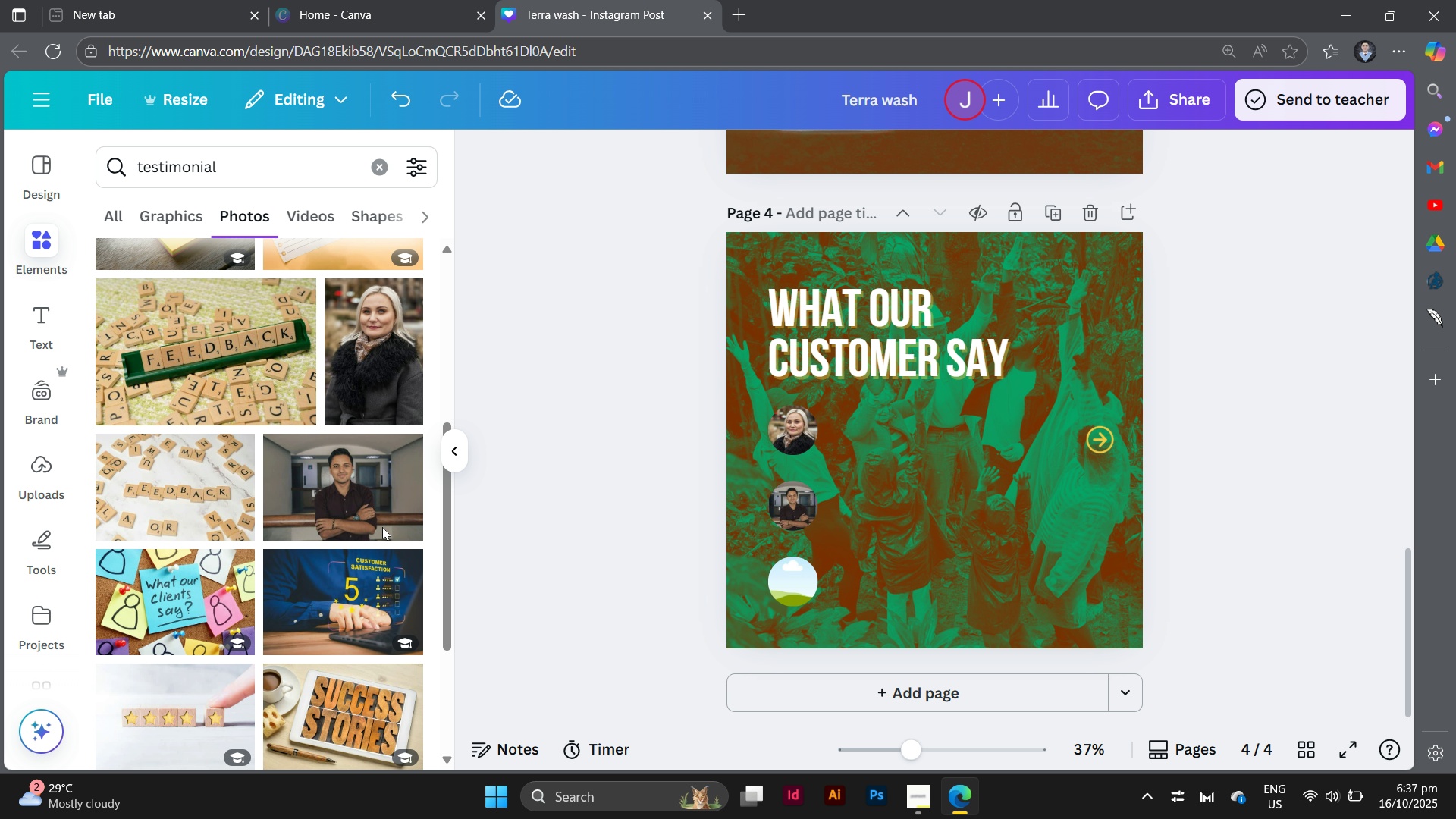 
scroll: coordinate [297, 514], scroll_direction: down, amount: 4.0
 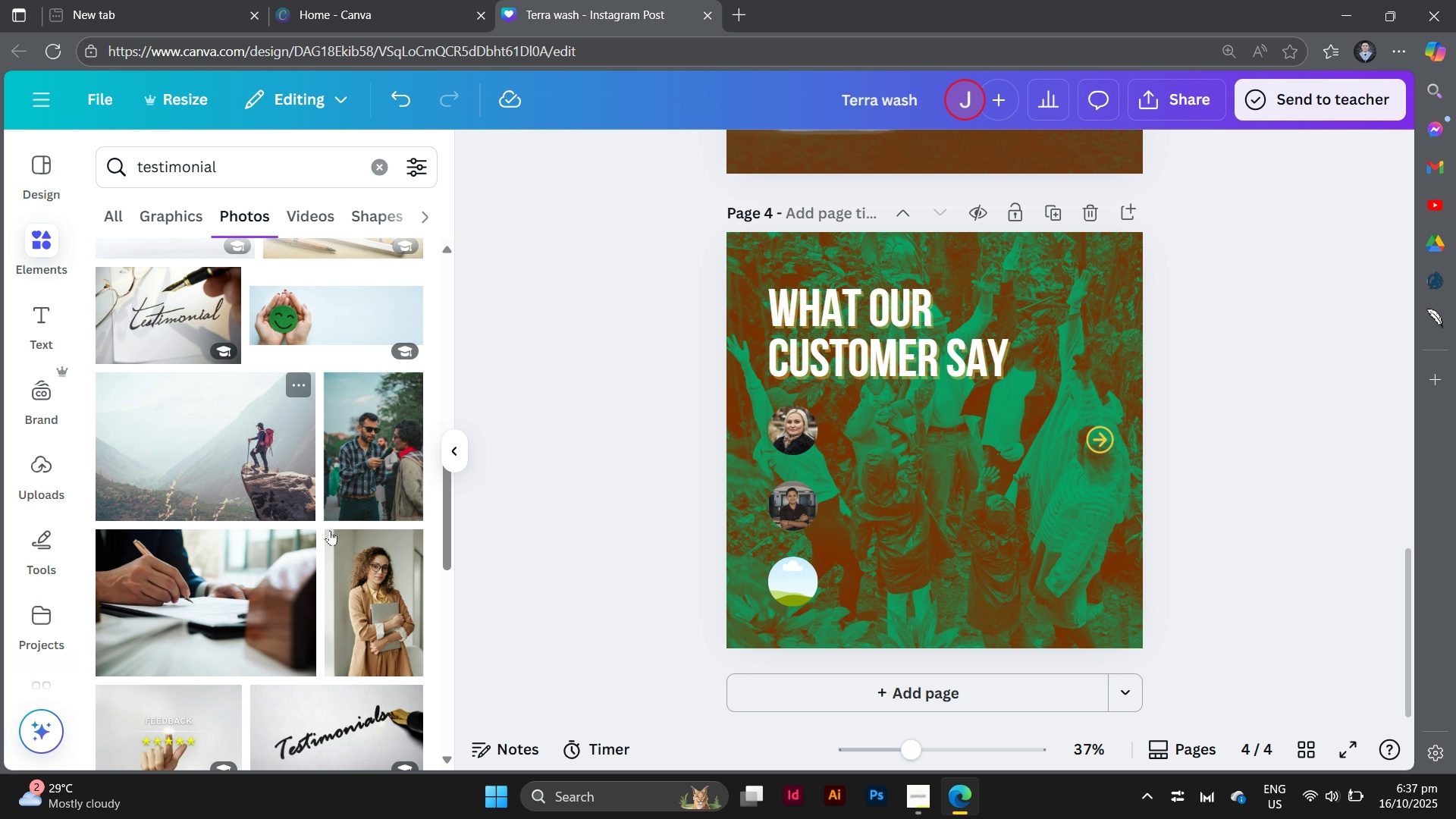 
left_click_drag(start_coordinate=[345, 573], to_coordinate=[789, 570])
 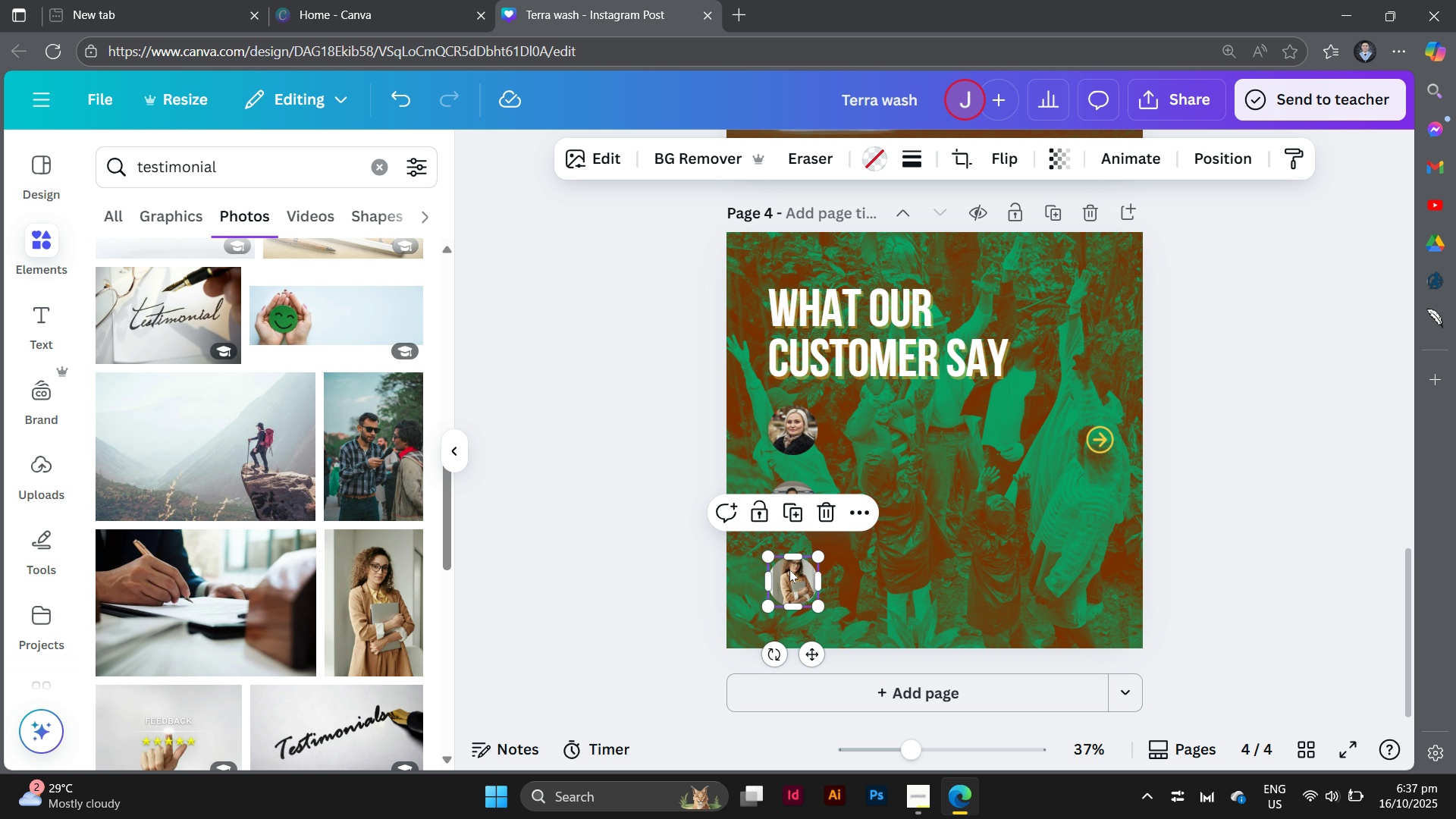 
double_click([789, 570])
 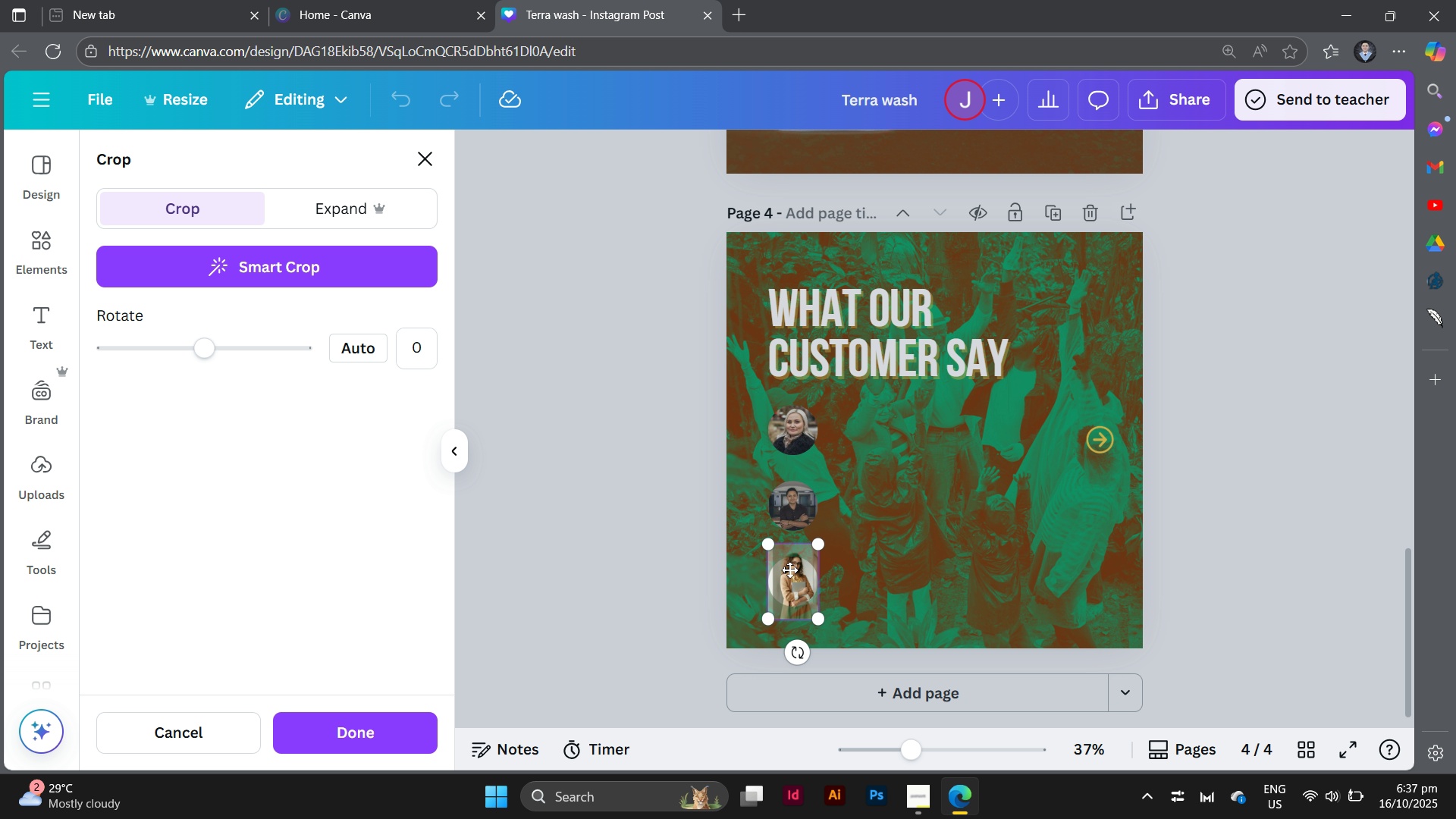 
left_click_drag(start_coordinate=[789, 570], to_coordinate=[788, 598])
 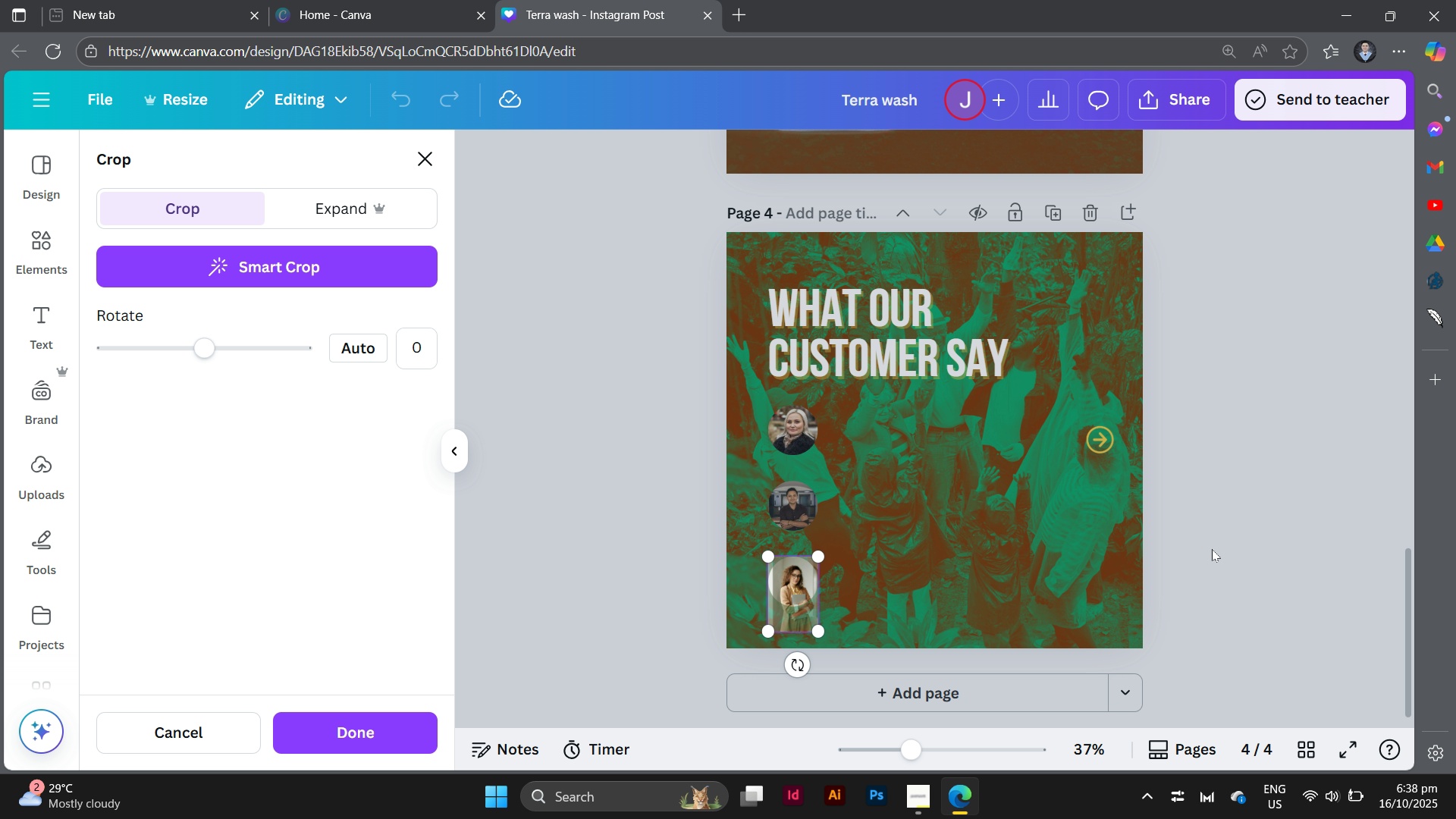 
left_click([1212, 549])
 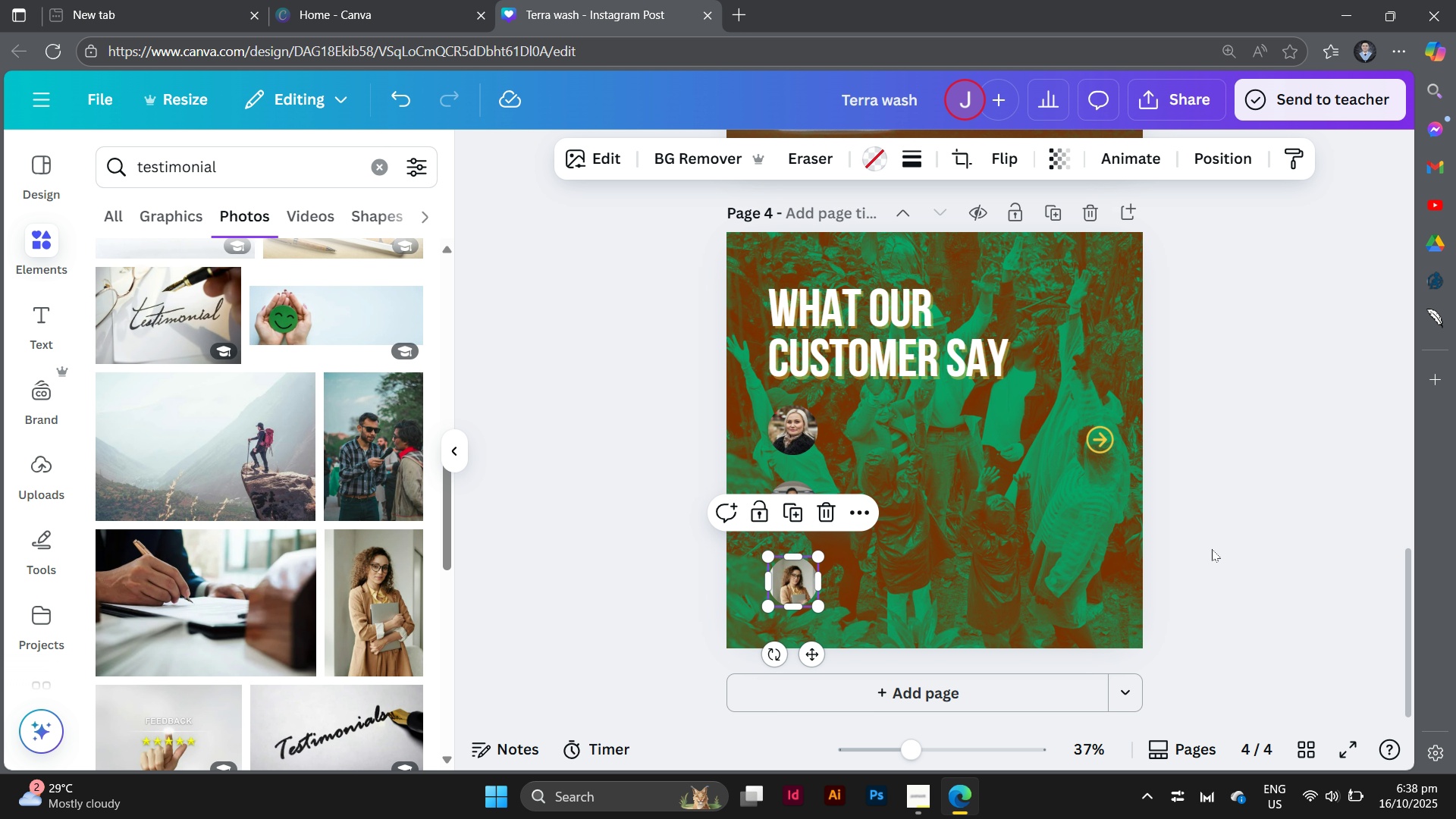 
left_click([1212, 549])
 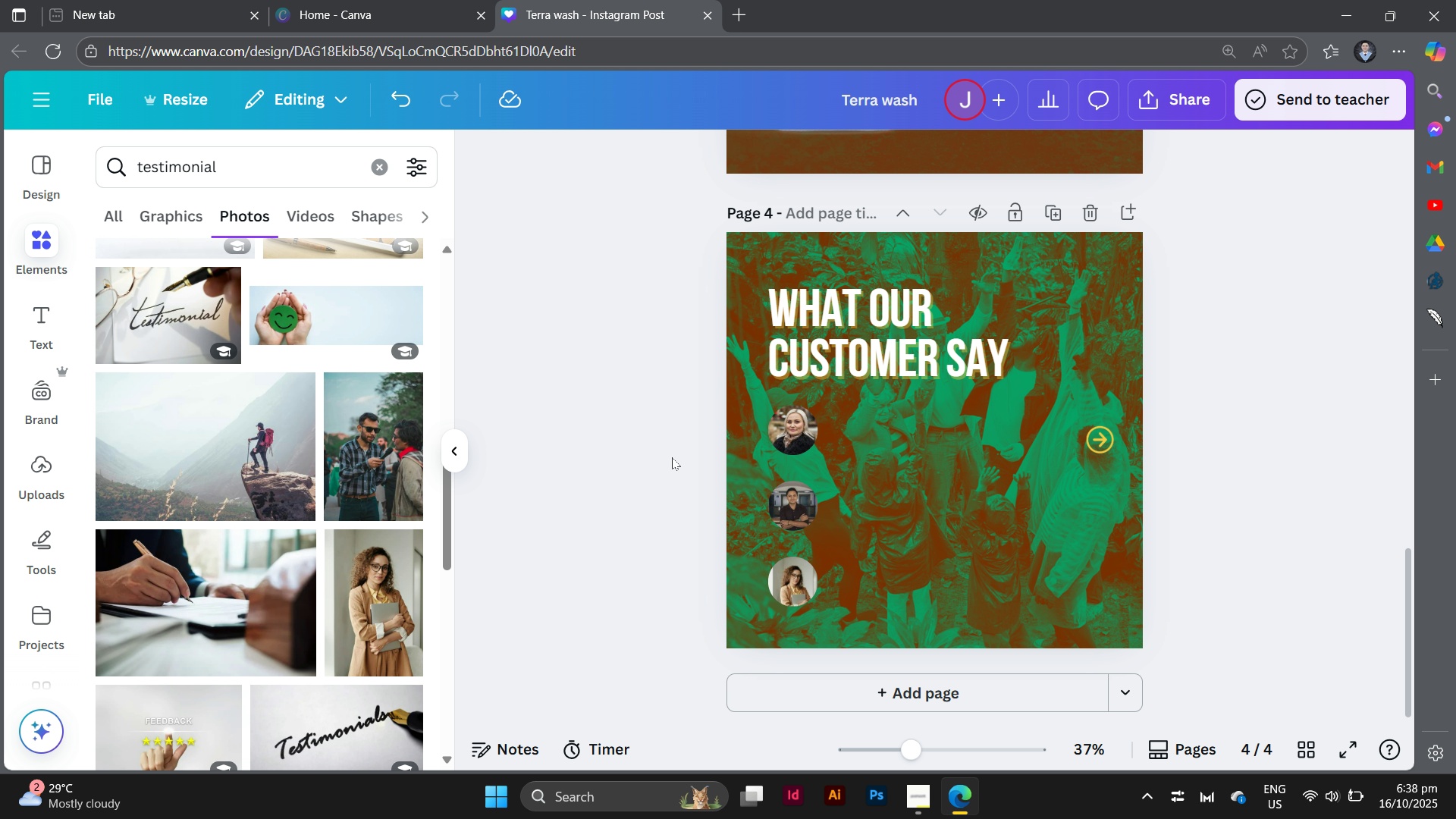 
left_click([814, 432])
 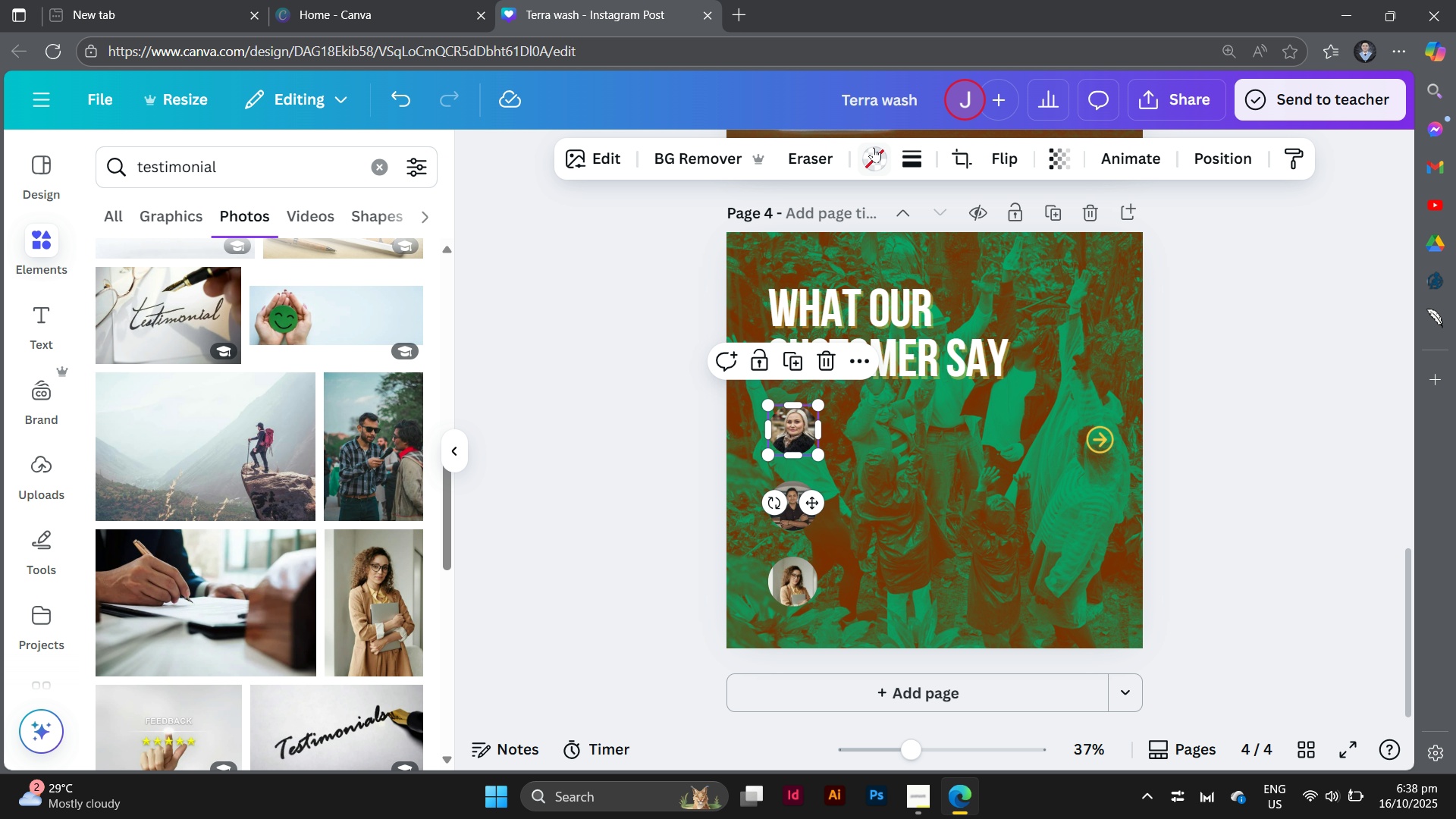 
left_click([875, 149])
 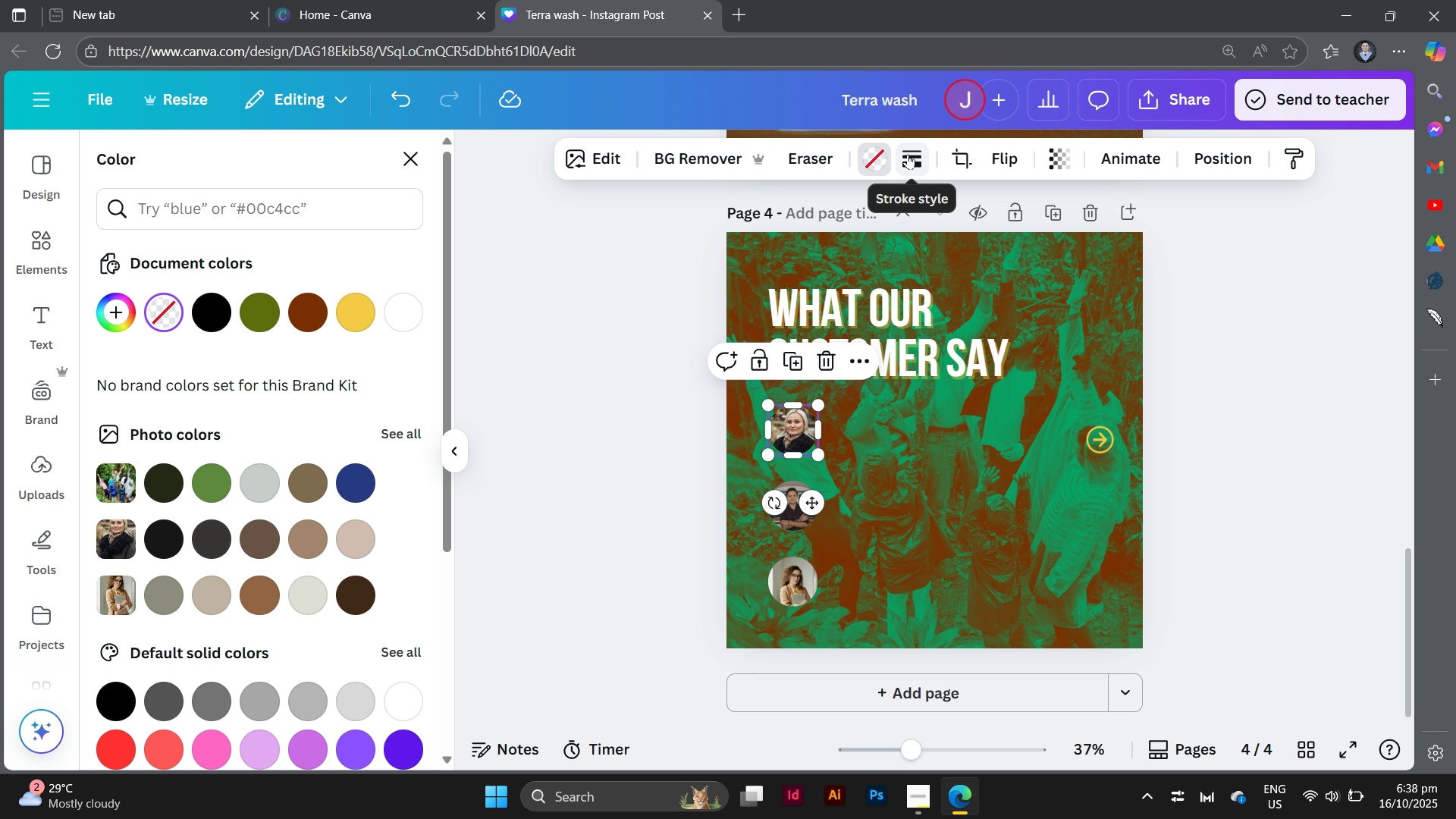 
left_click([908, 154])
 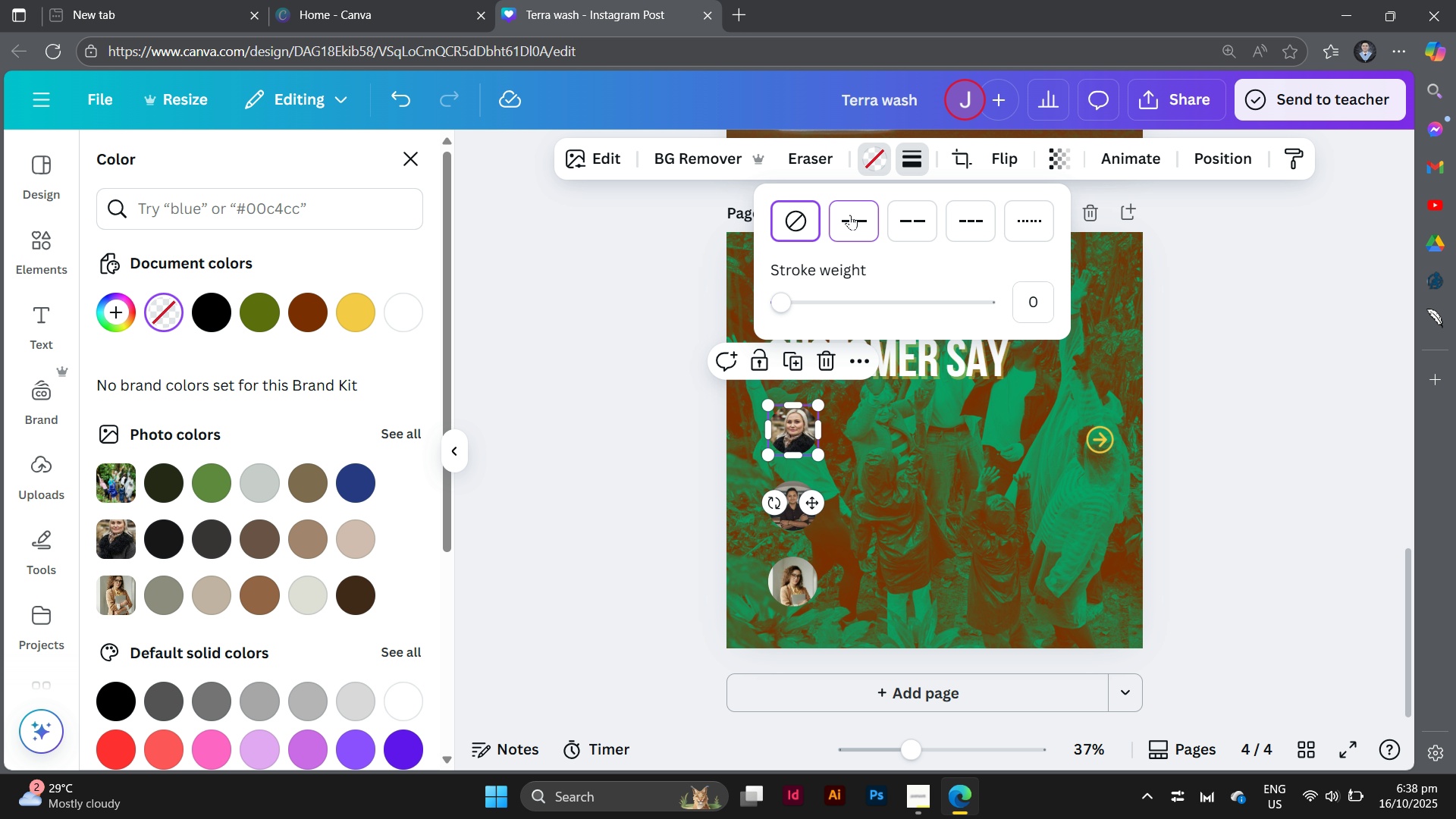 
left_click([850, 215])
 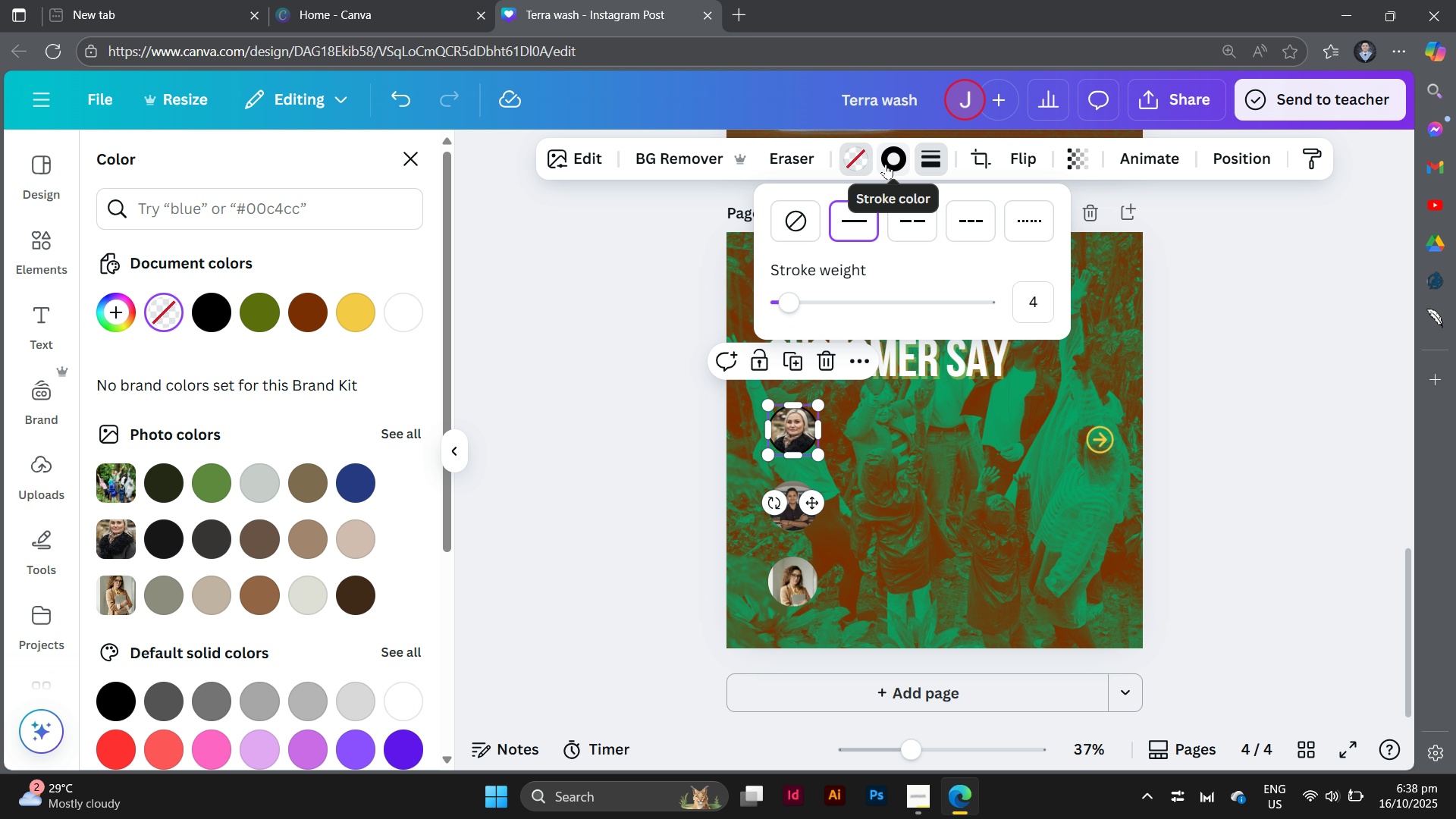 
left_click([886, 164])
 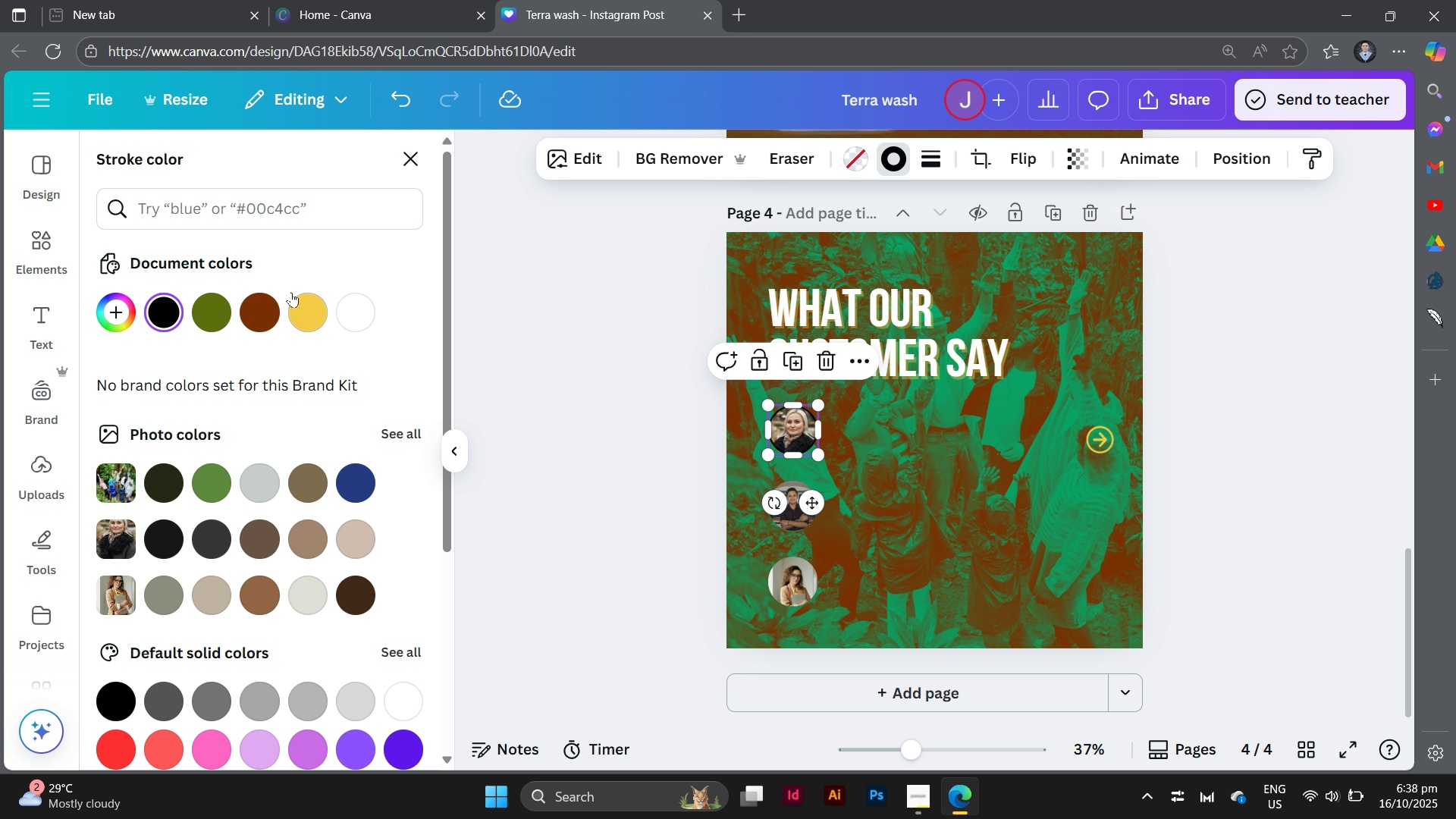 
left_click([291, 292])
 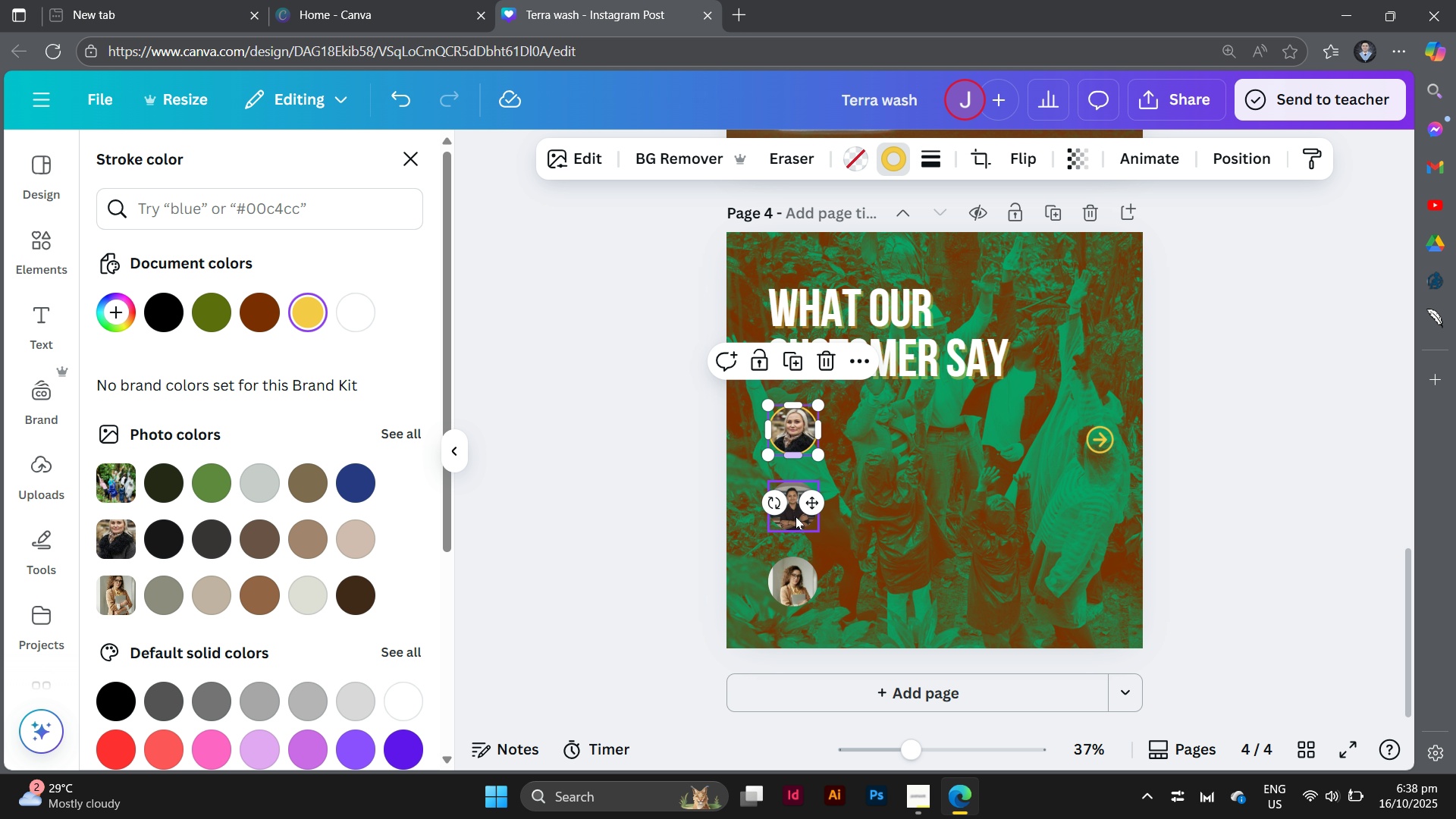 
left_click([794, 522])
 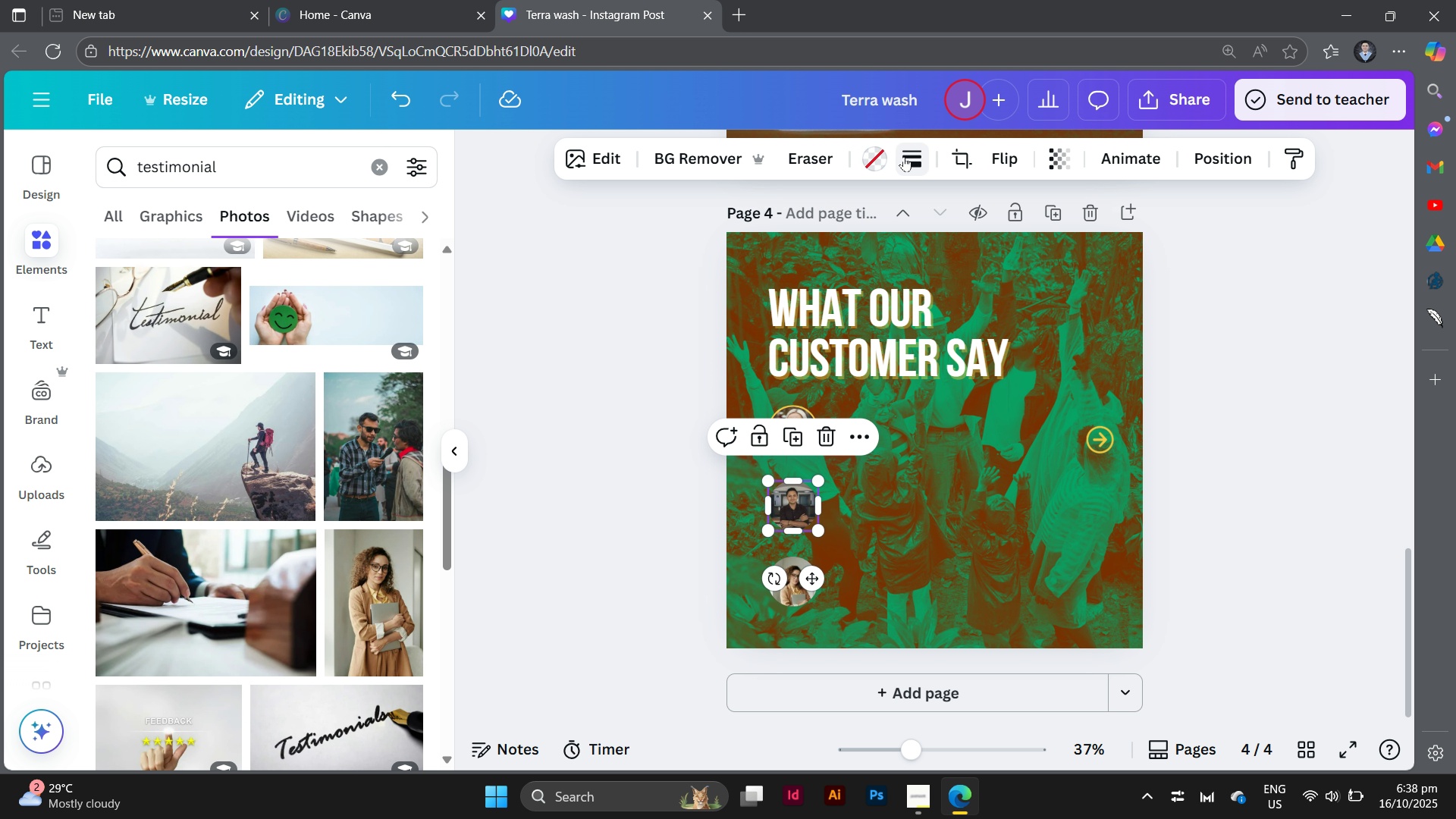 
left_click([904, 156])
 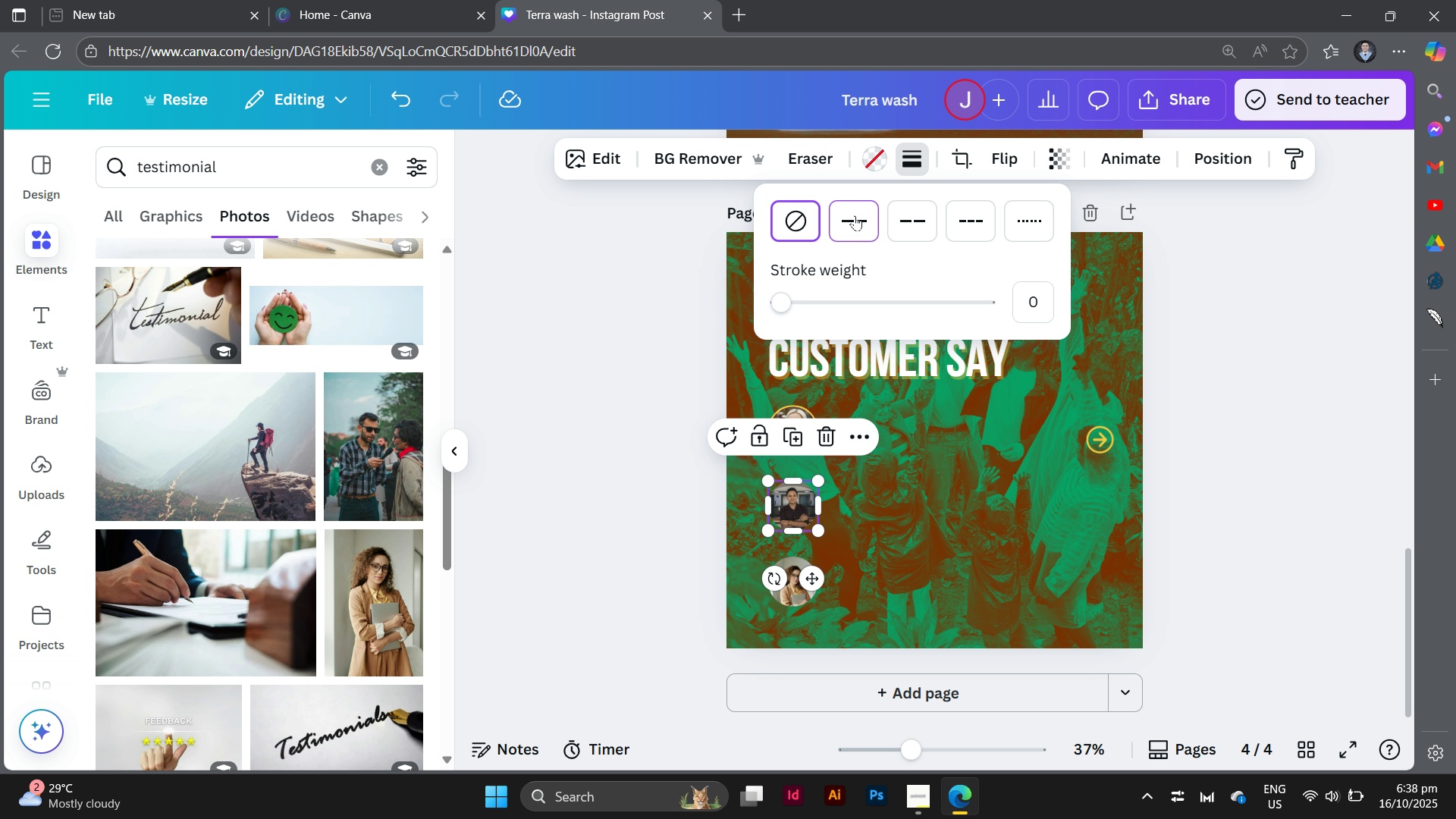 
left_click([855, 215])
 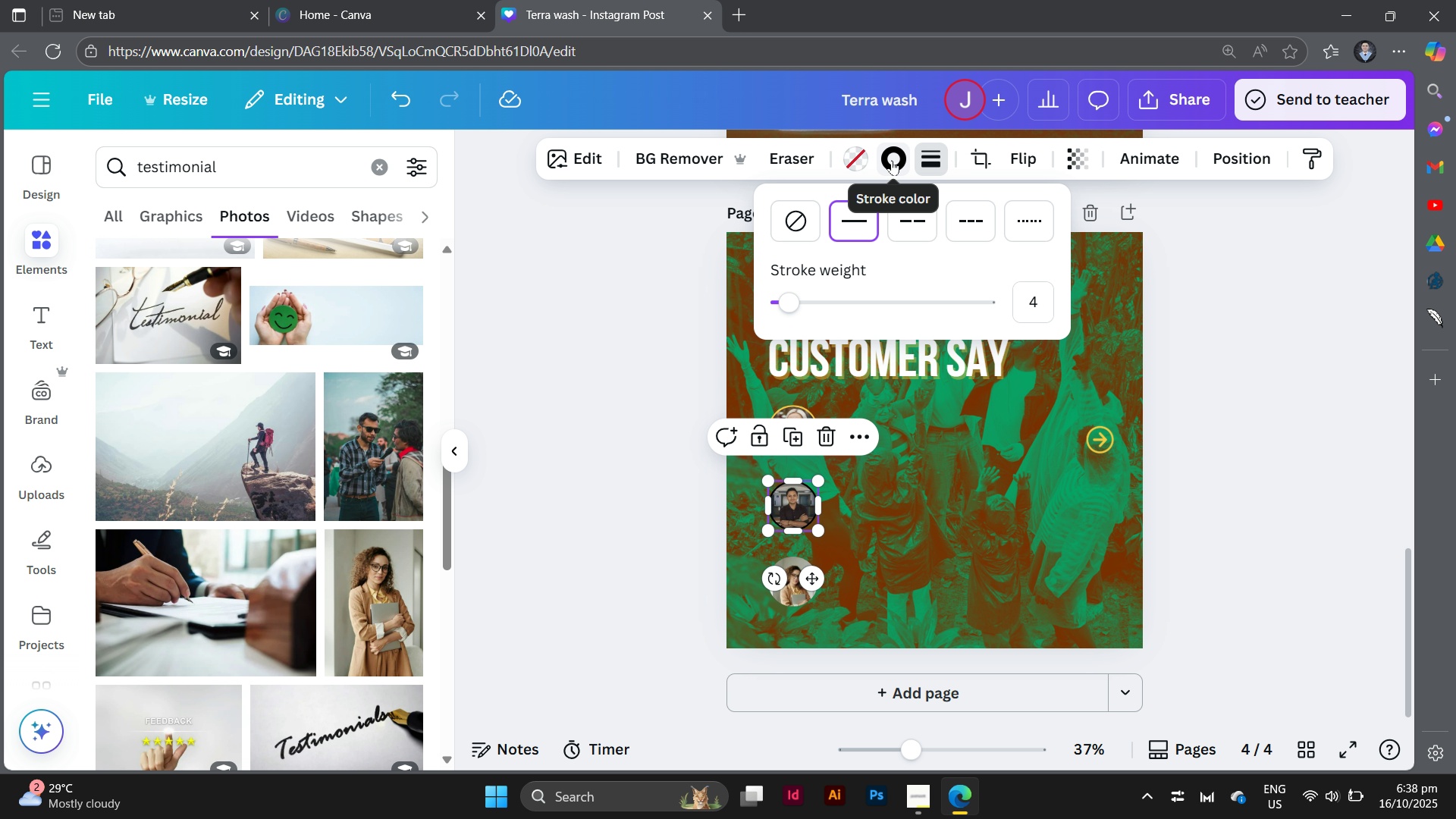 
left_click([892, 160])
 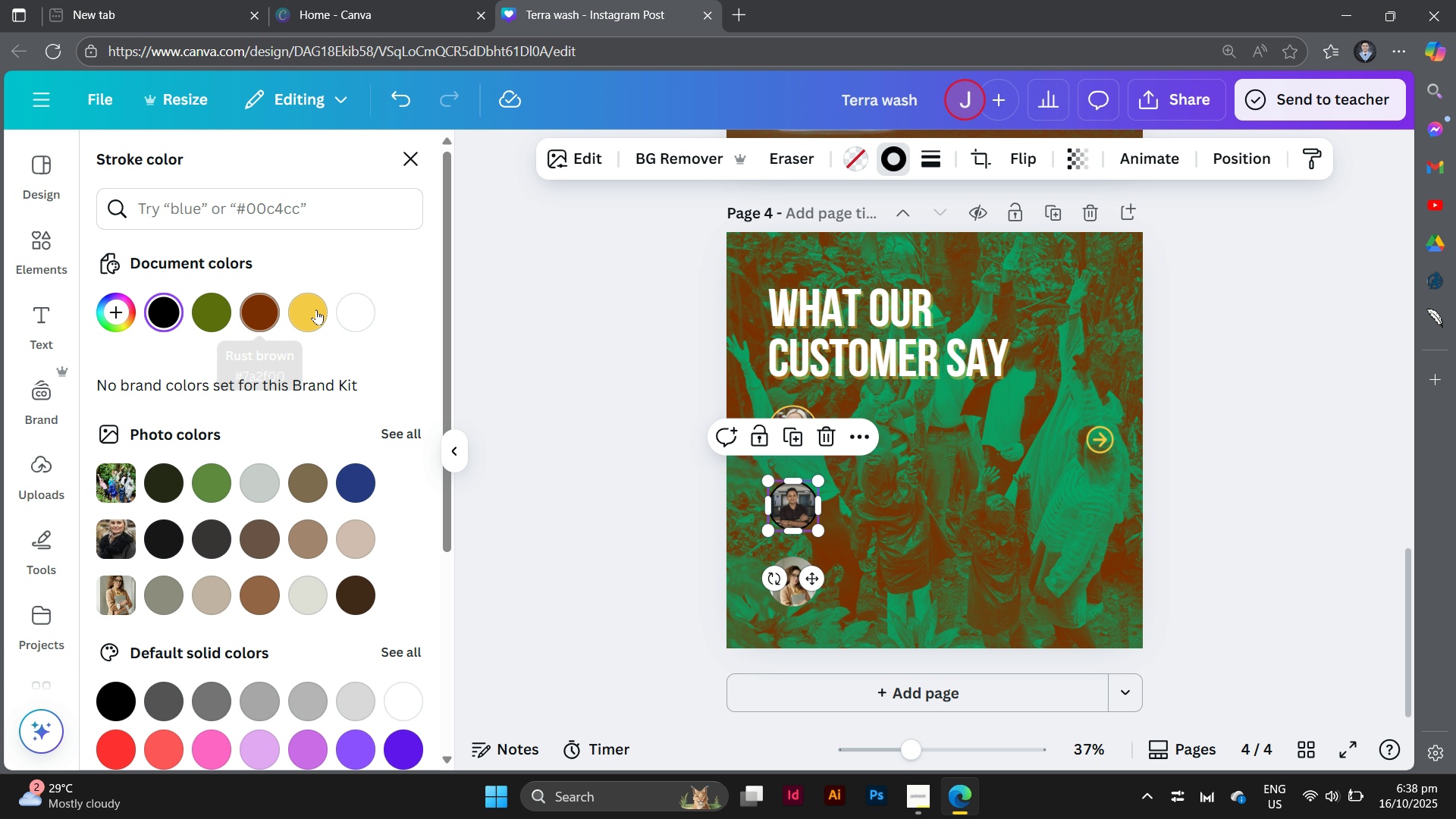 
left_click([316, 309])
 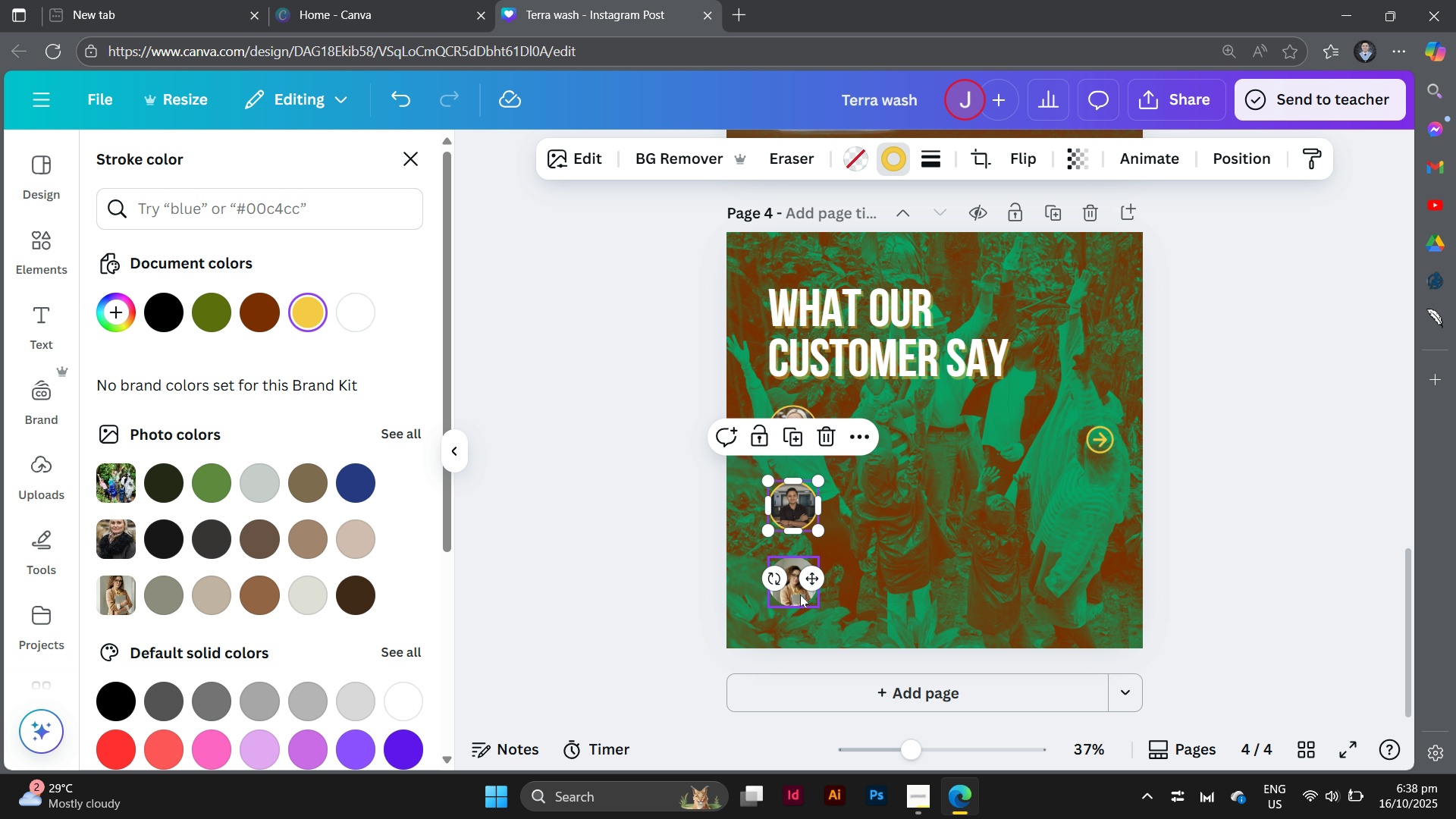 
left_click_drag(start_coordinate=[800, 595], to_coordinate=[800, 591])
 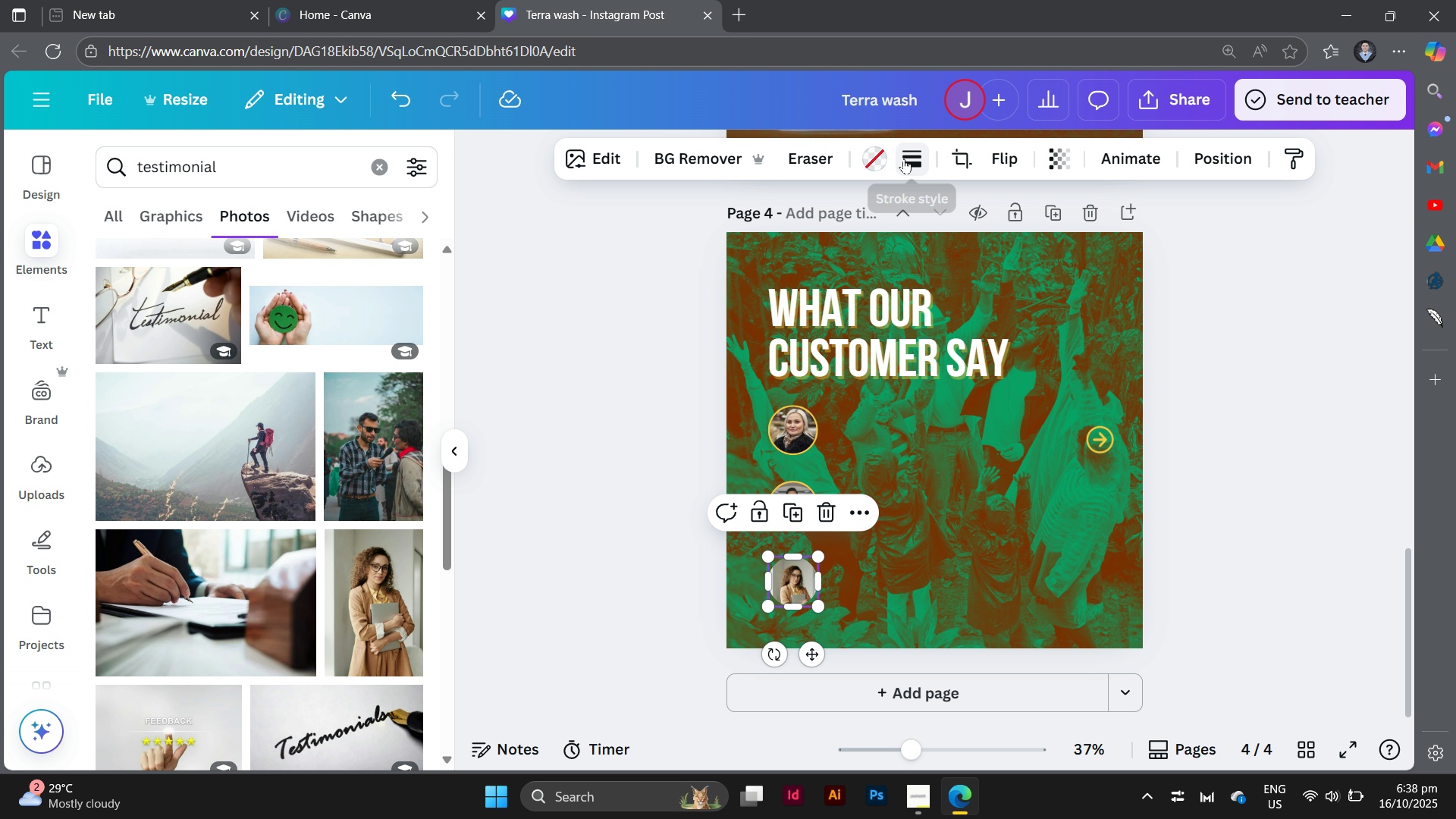 
left_click([904, 158])
 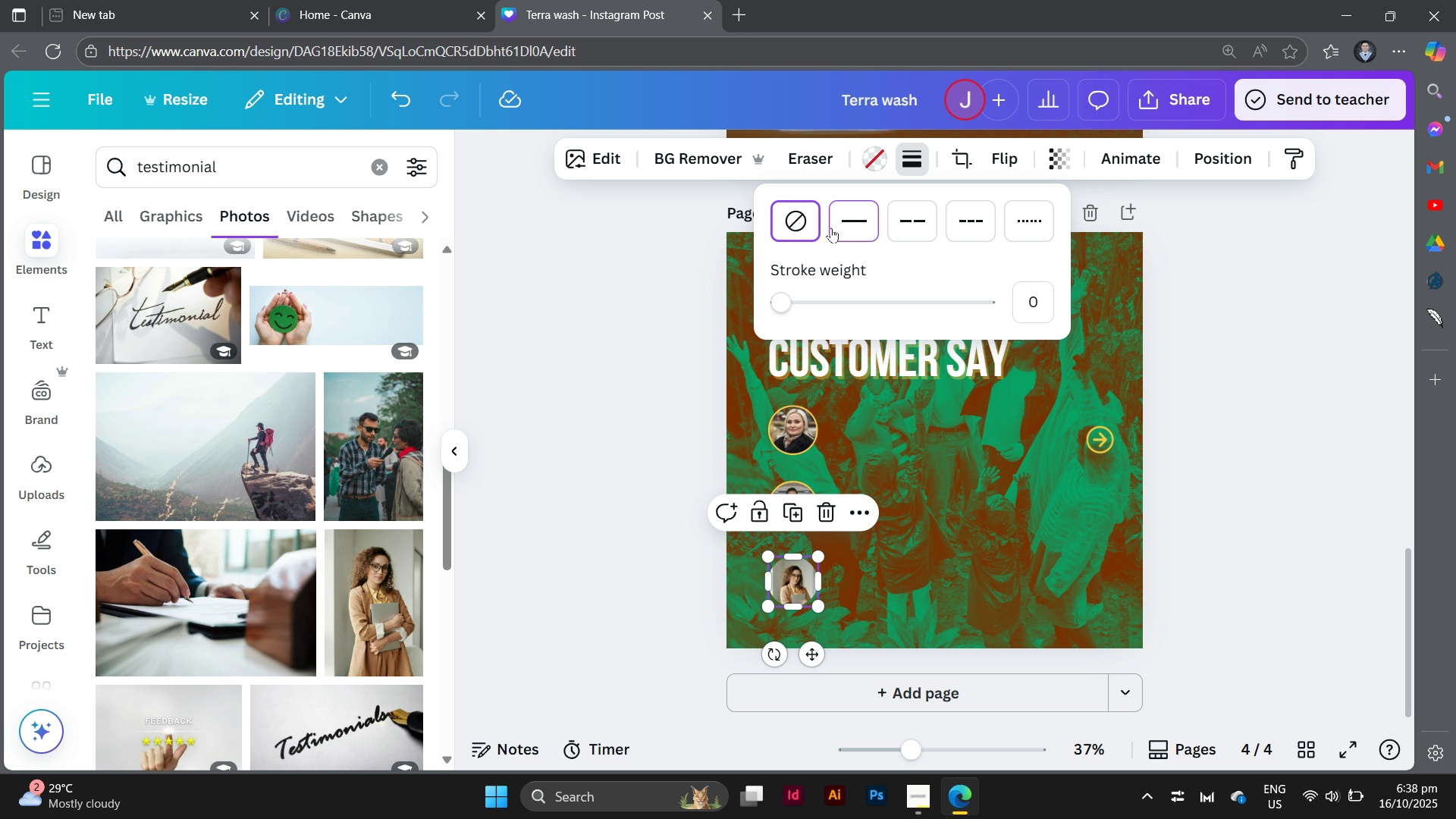 
left_click([831, 228])
 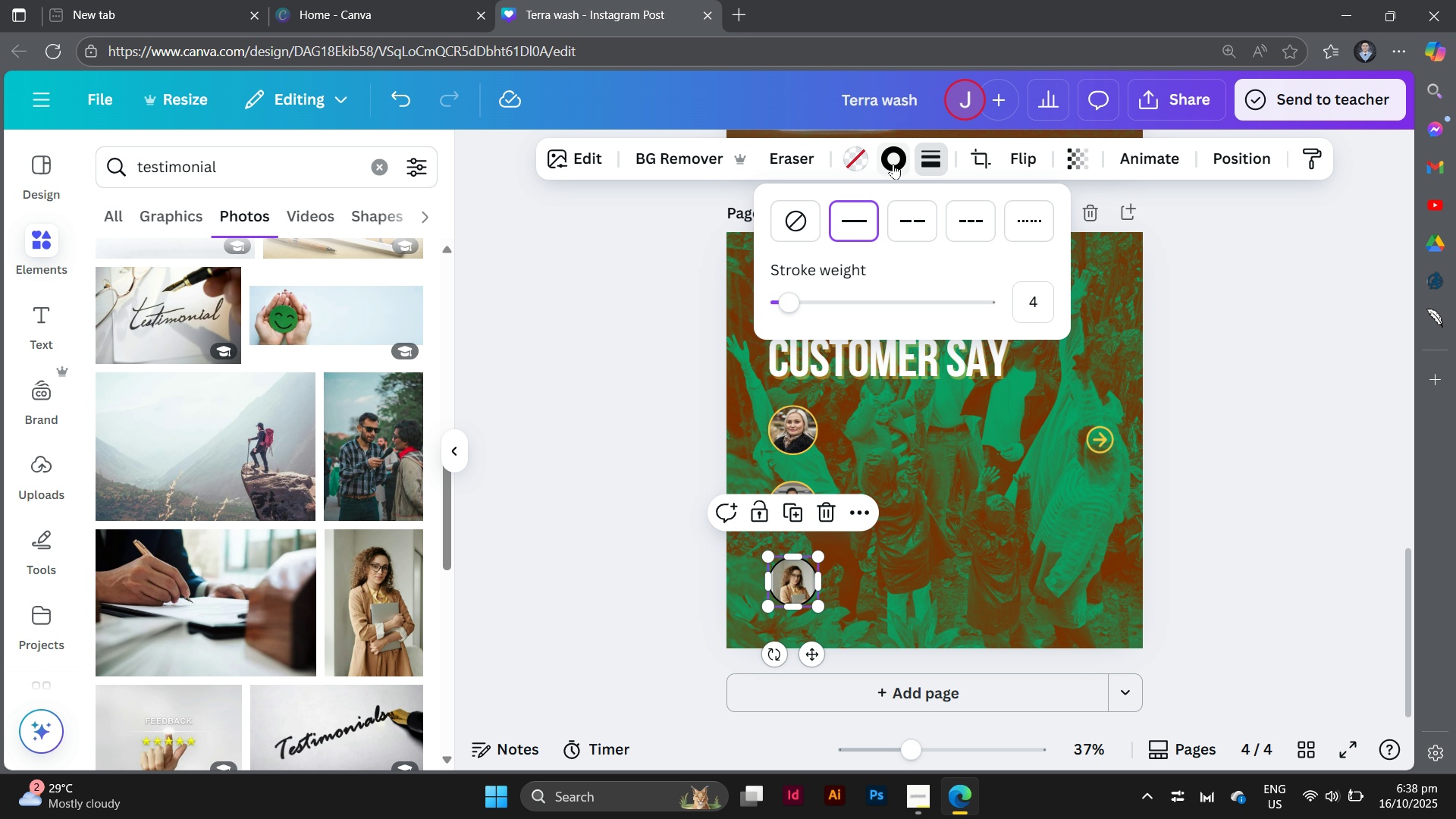 
left_click([893, 163])
 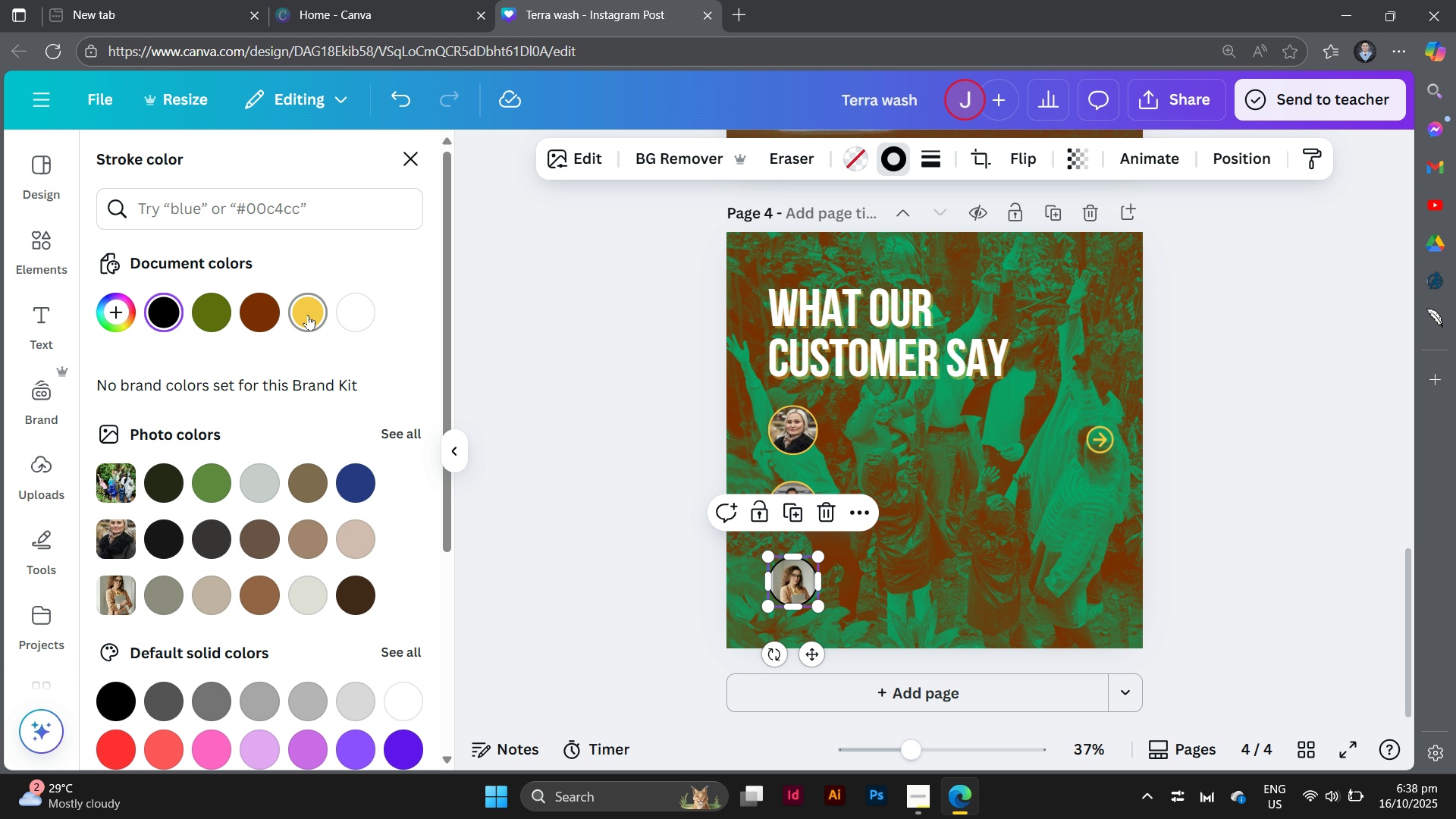 
left_click([308, 315])
 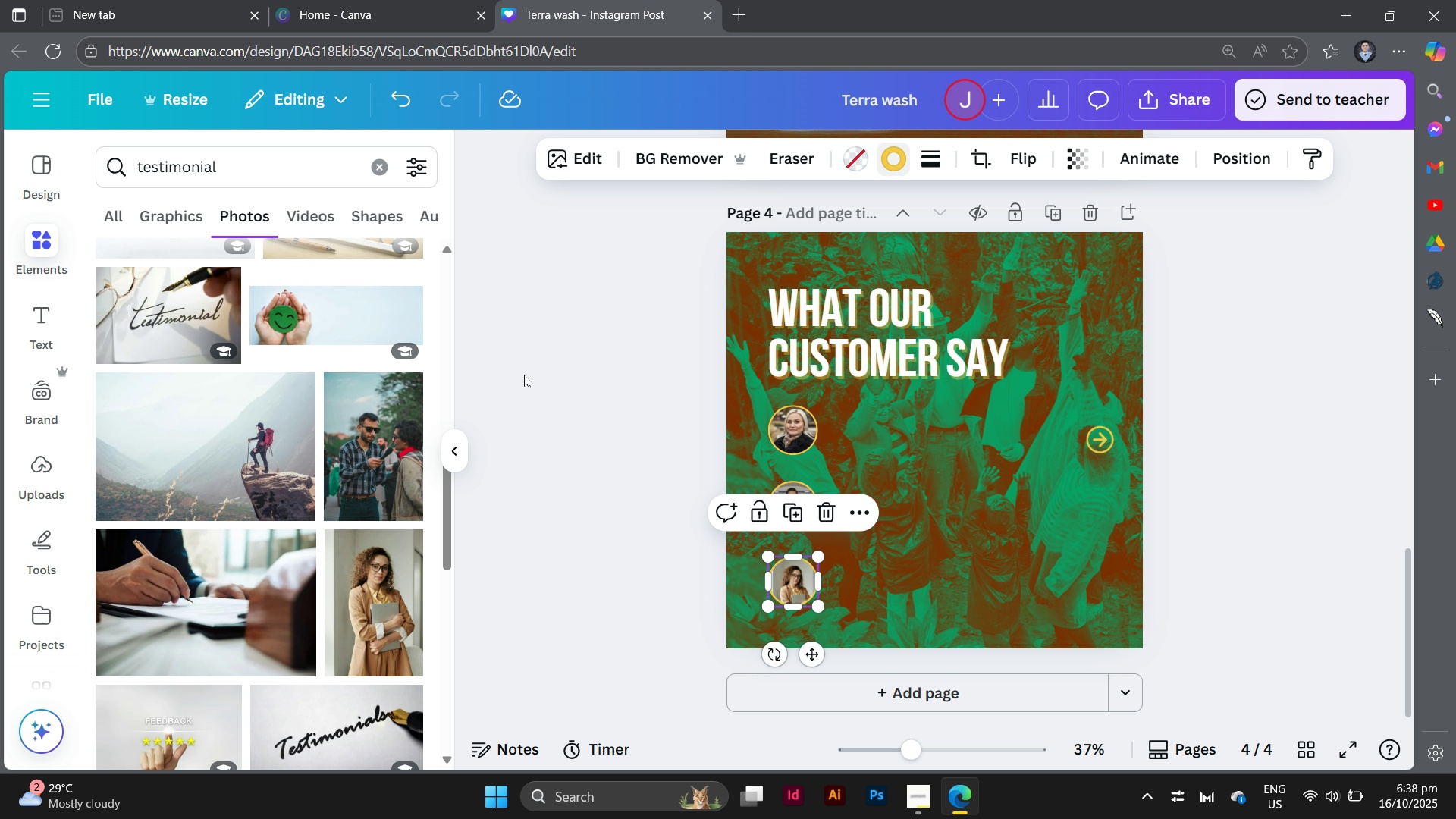 
double_click([524, 375])
 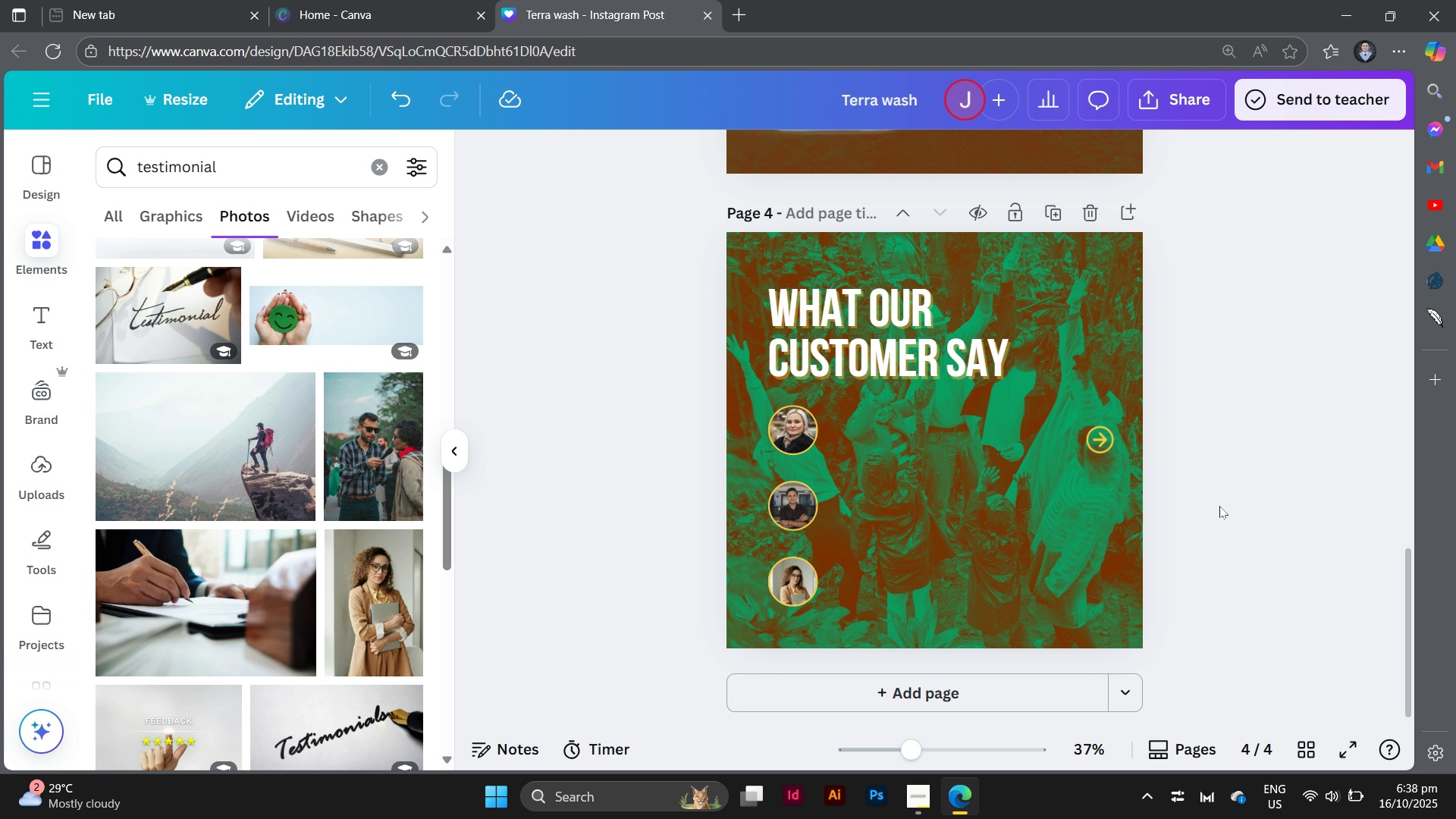 
scroll: coordinate [1222, 505], scroll_direction: down, amount: 4.0
 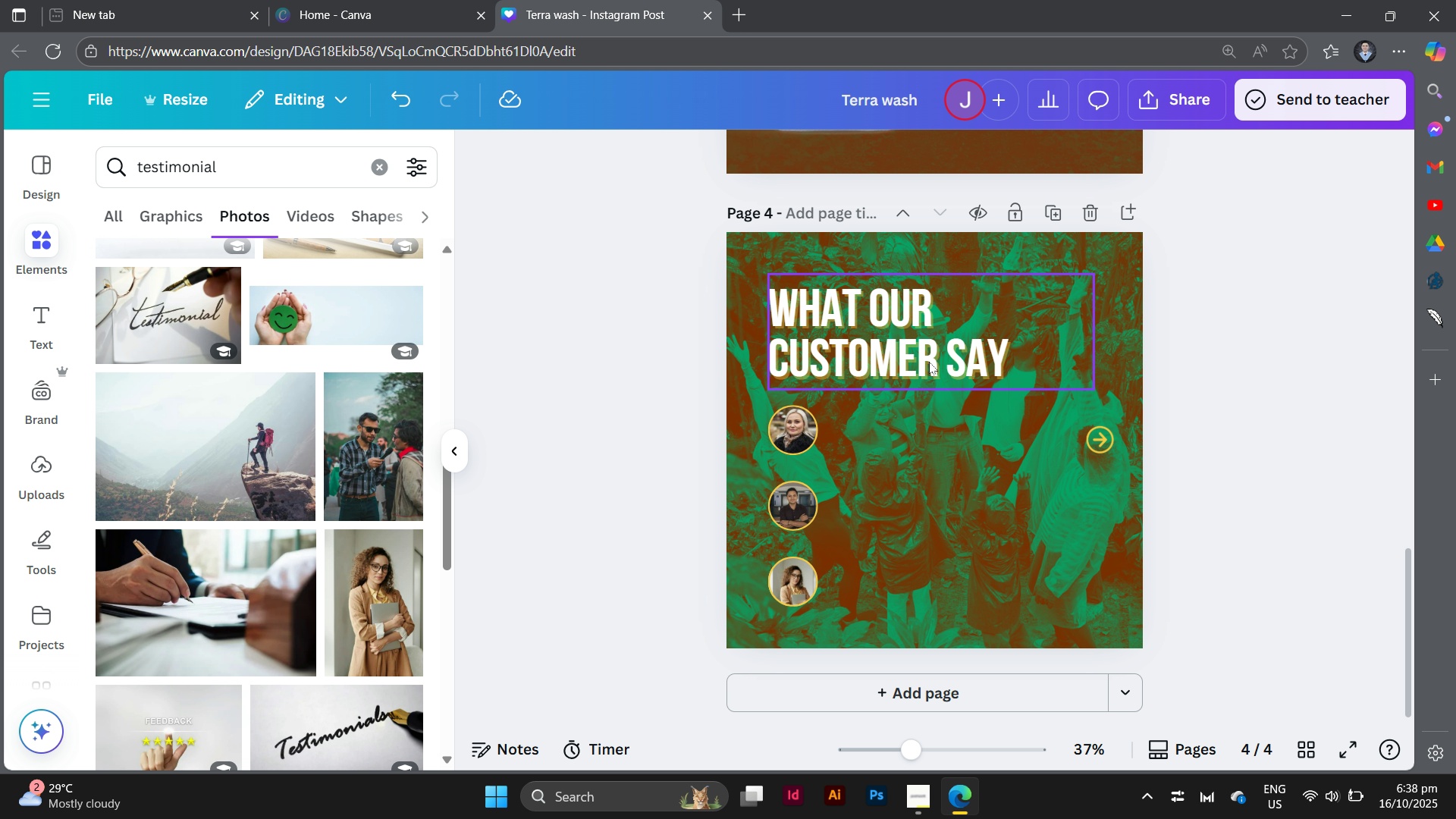 
scroll: coordinate [1006, 402], scroll_direction: up, amount: 2.0
 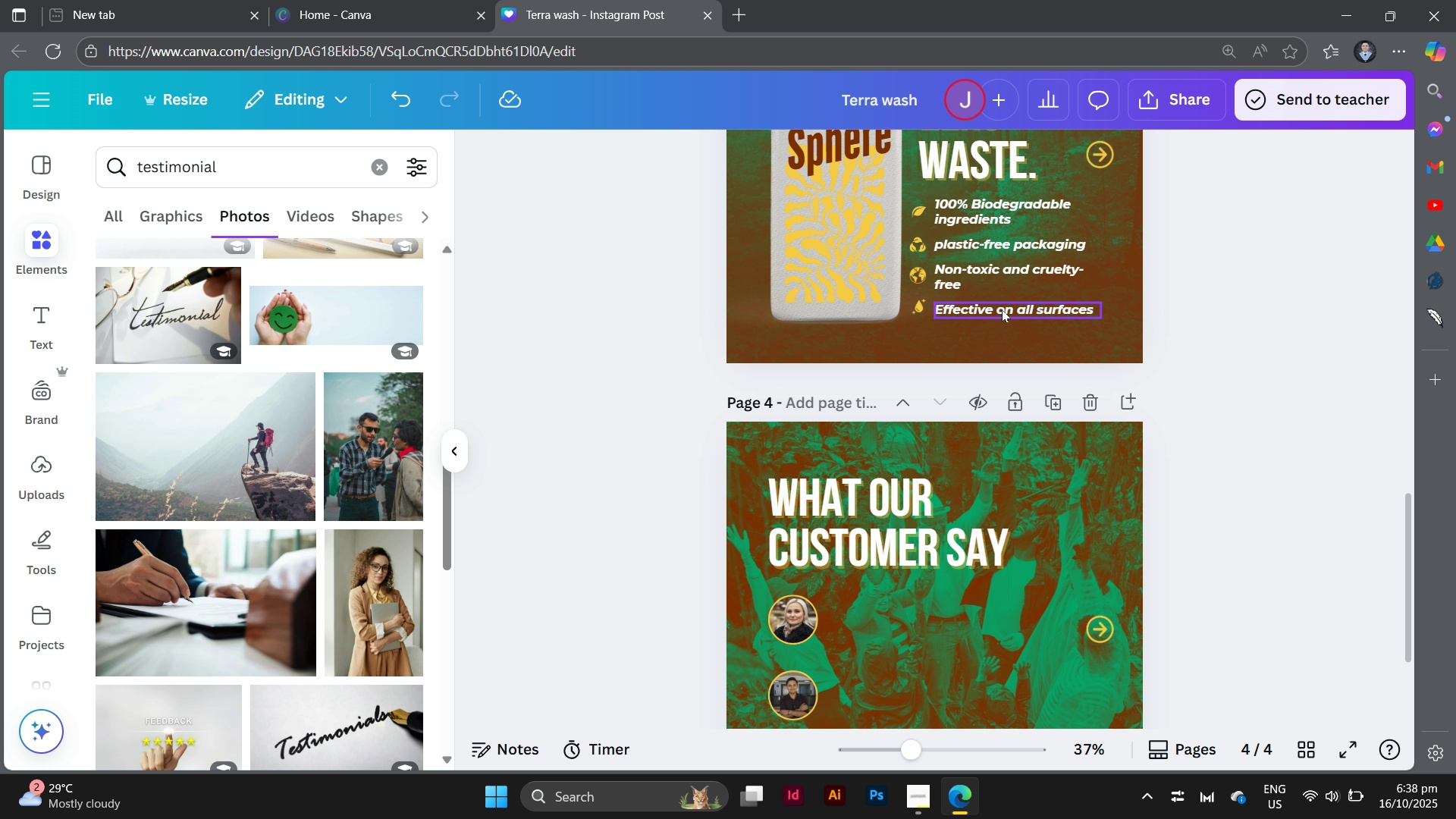 
left_click([1002, 309])
 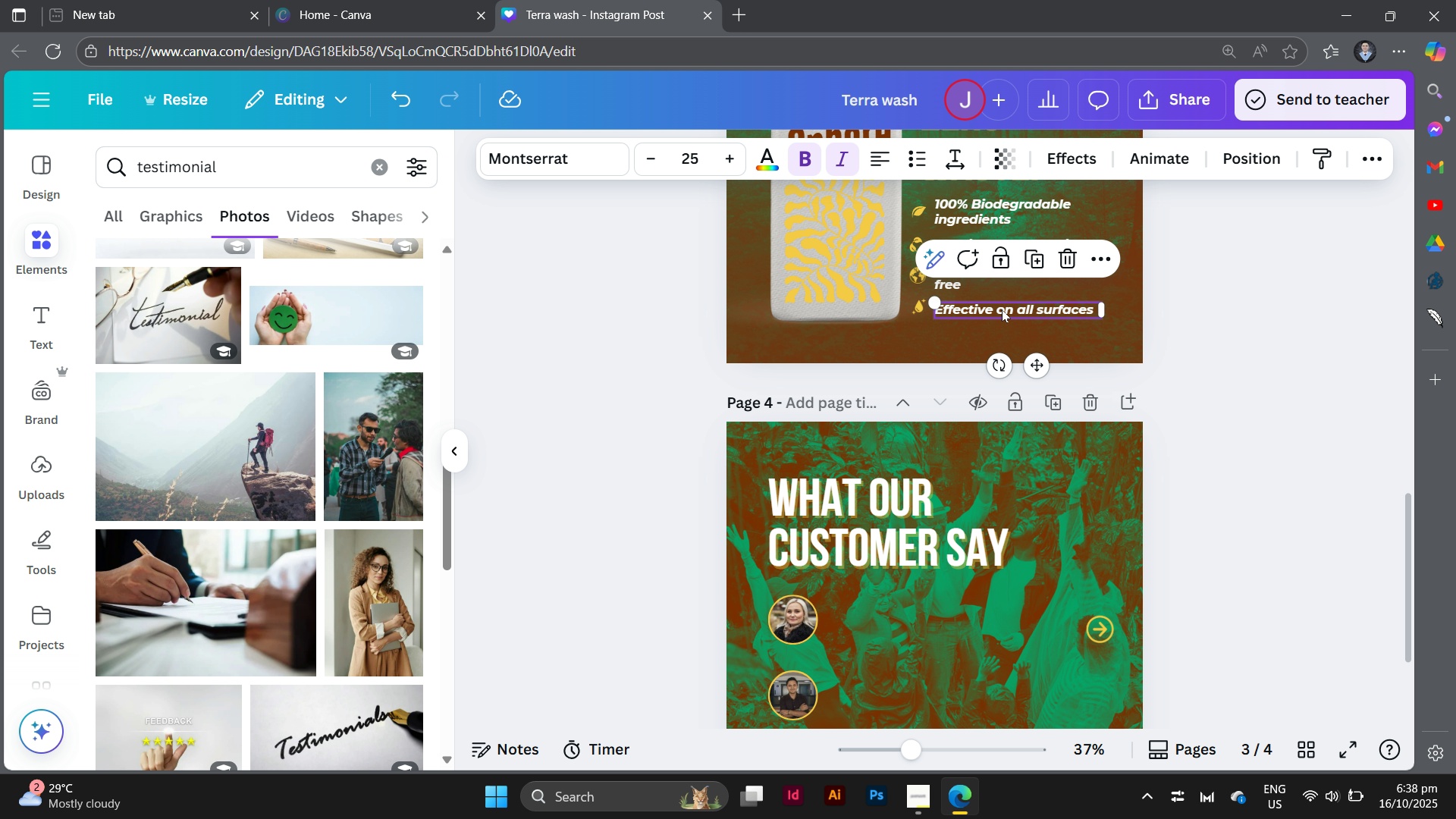 
hold_key(key=AltLeft, duration=1.57)
left_click_drag(start_coordinate=[1002, 309], to_coordinate=[888, 622])
 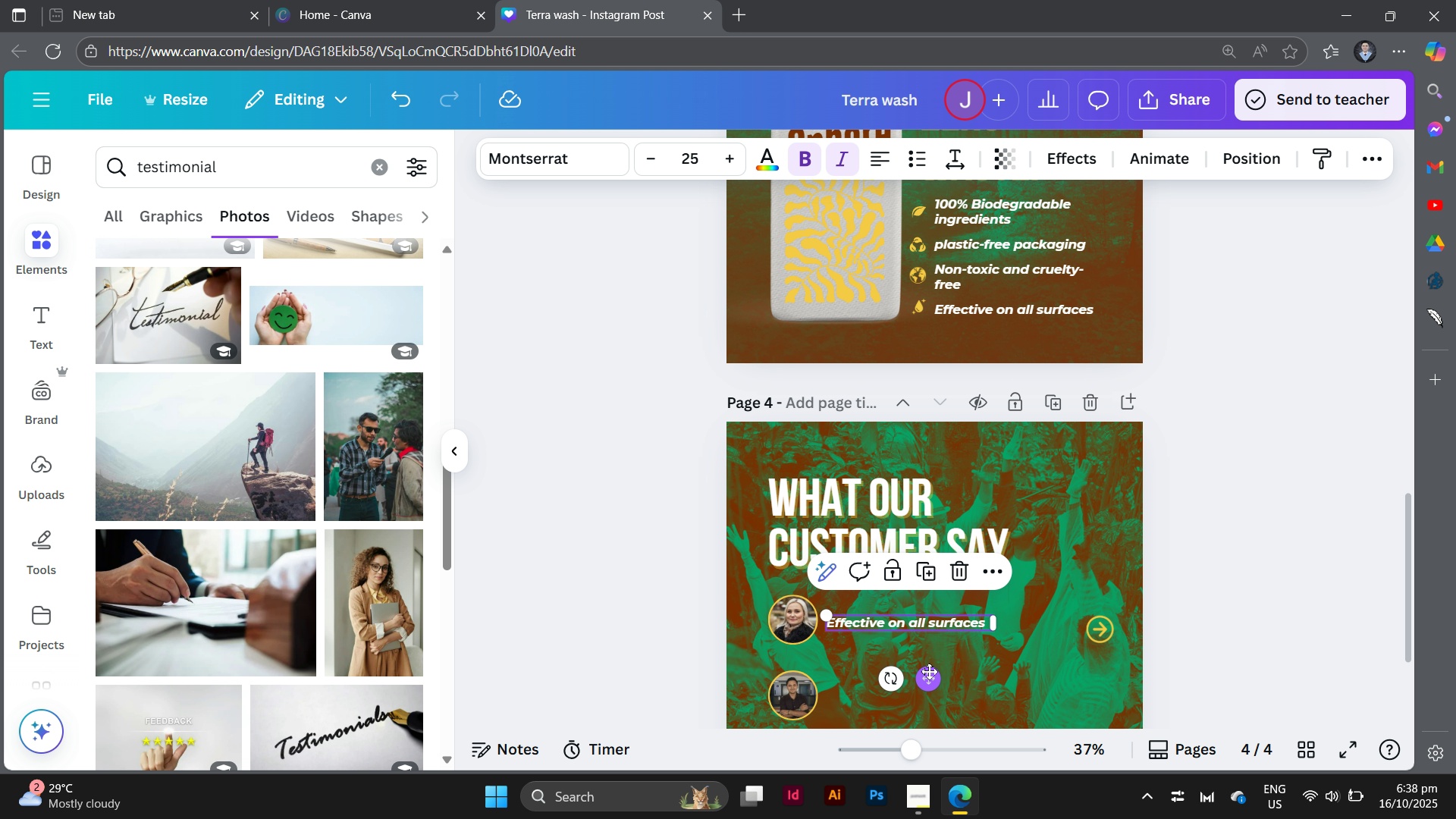 
left_click_drag(start_coordinate=[929, 673], to_coordinate=[933, 656])